 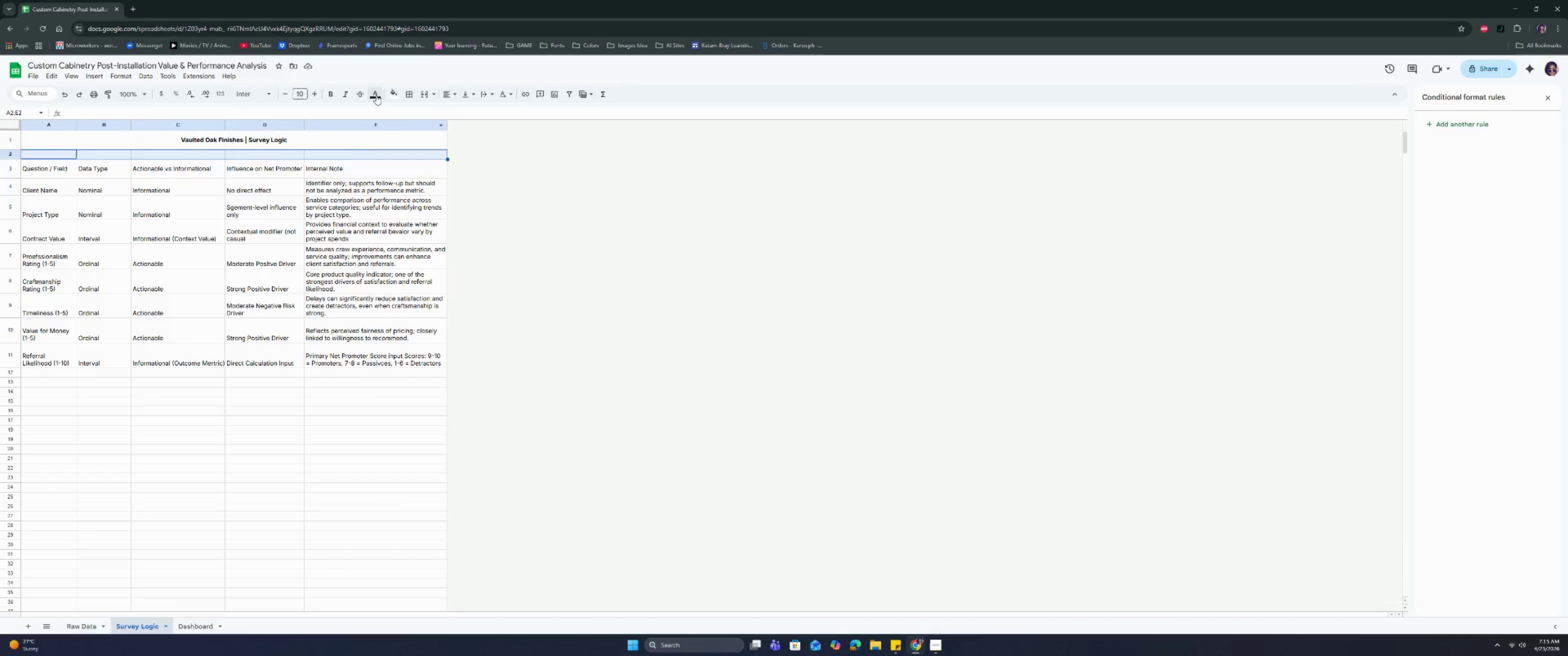 
left_click([407, 89])
 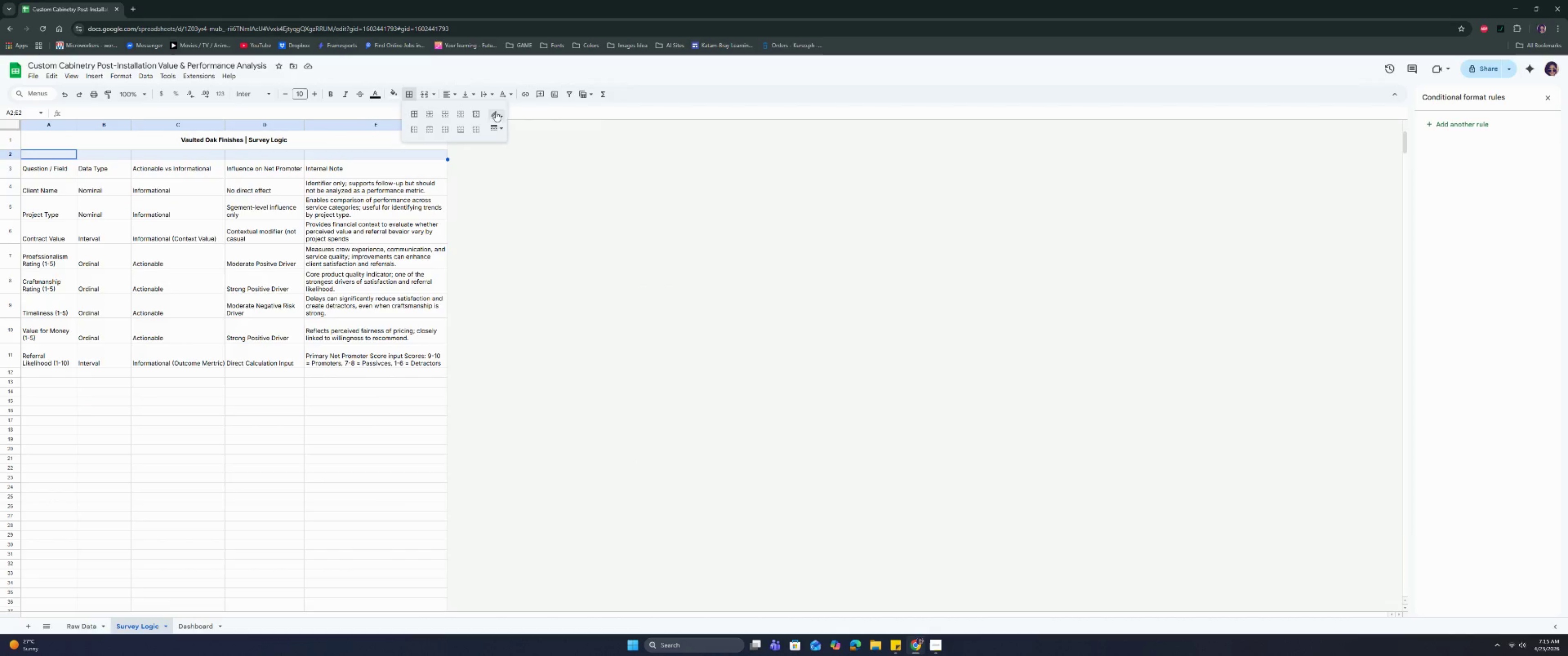 
left_click([497, 112])
 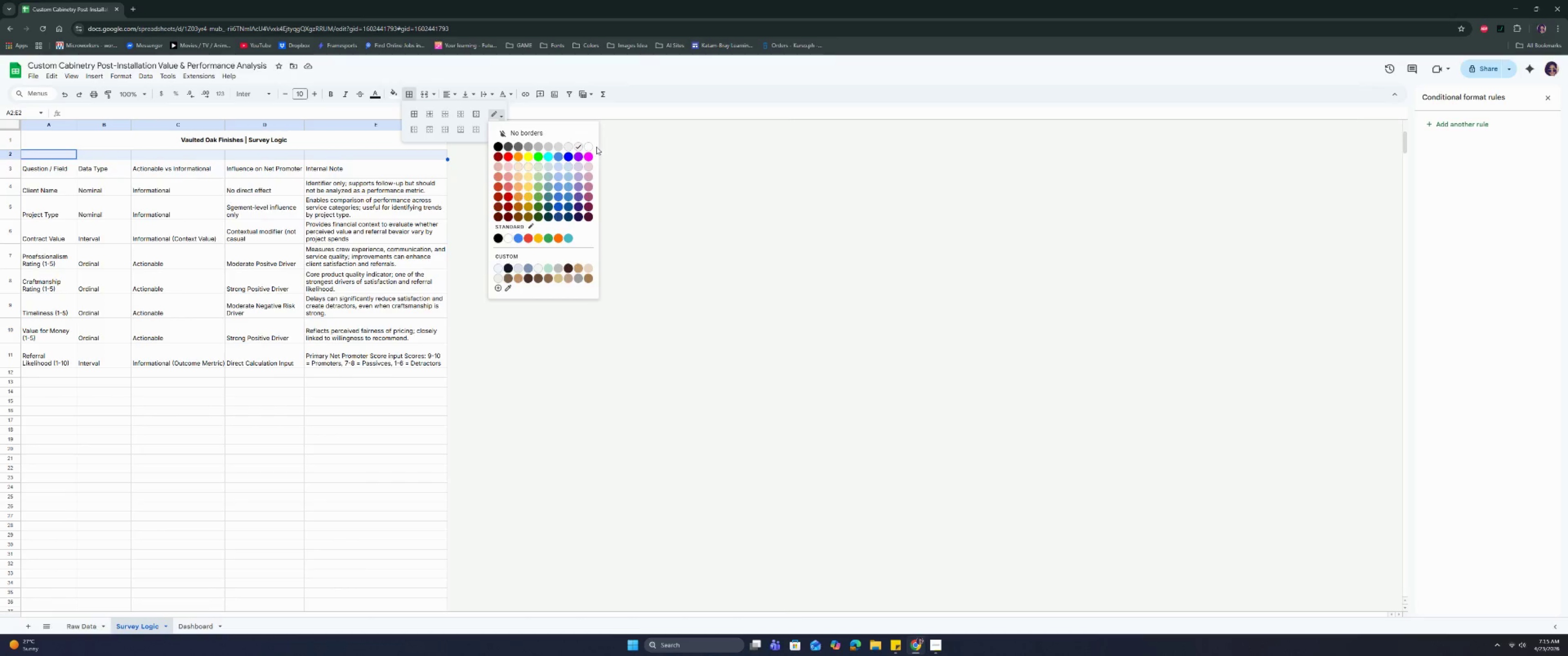 
left_click([588, 146])
 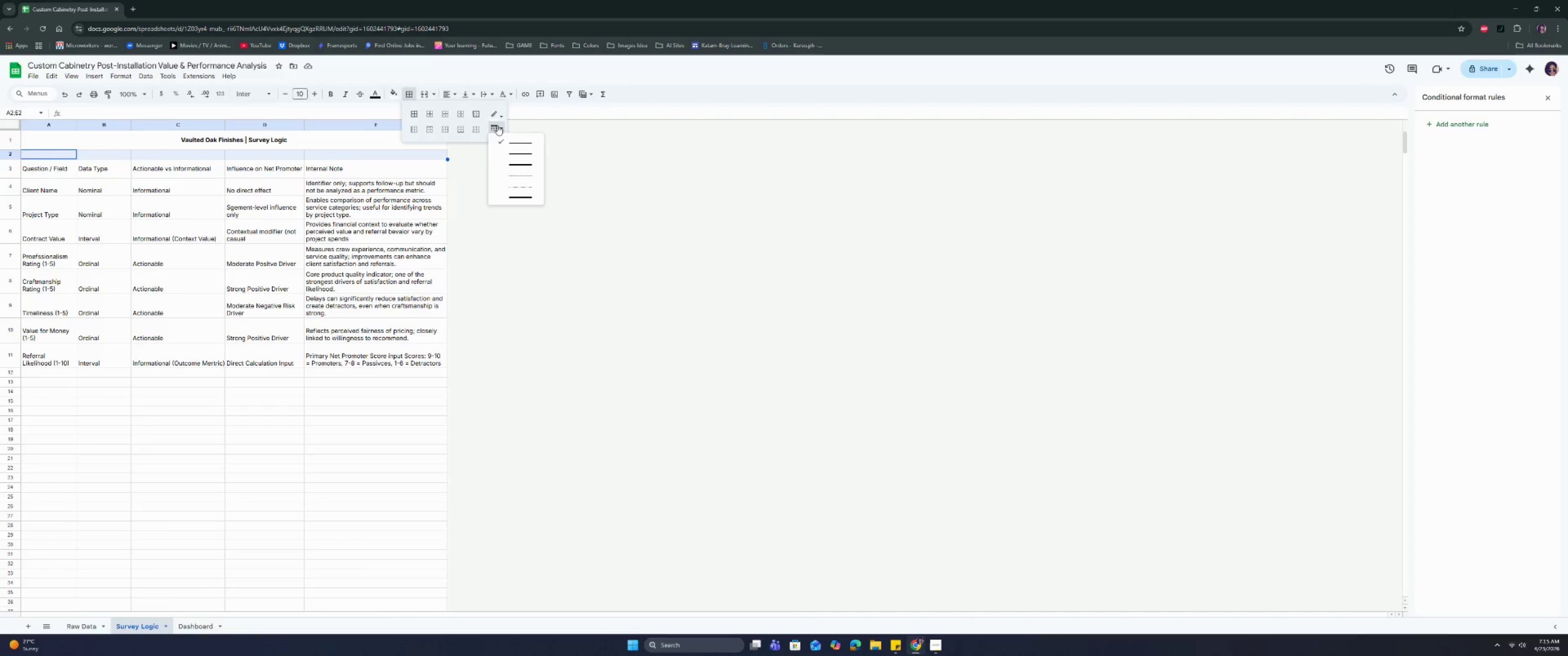 
double_click([510, 143])
 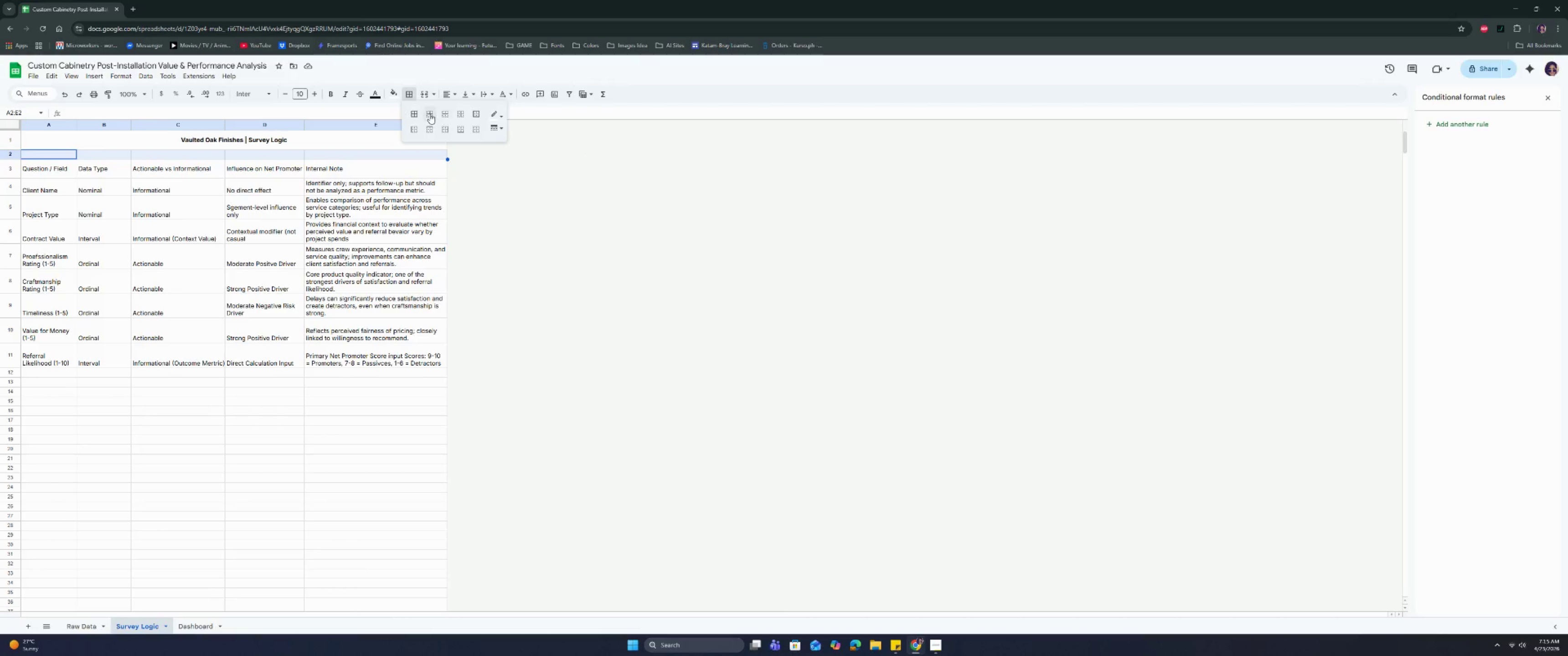 
left_click([429, 114])
 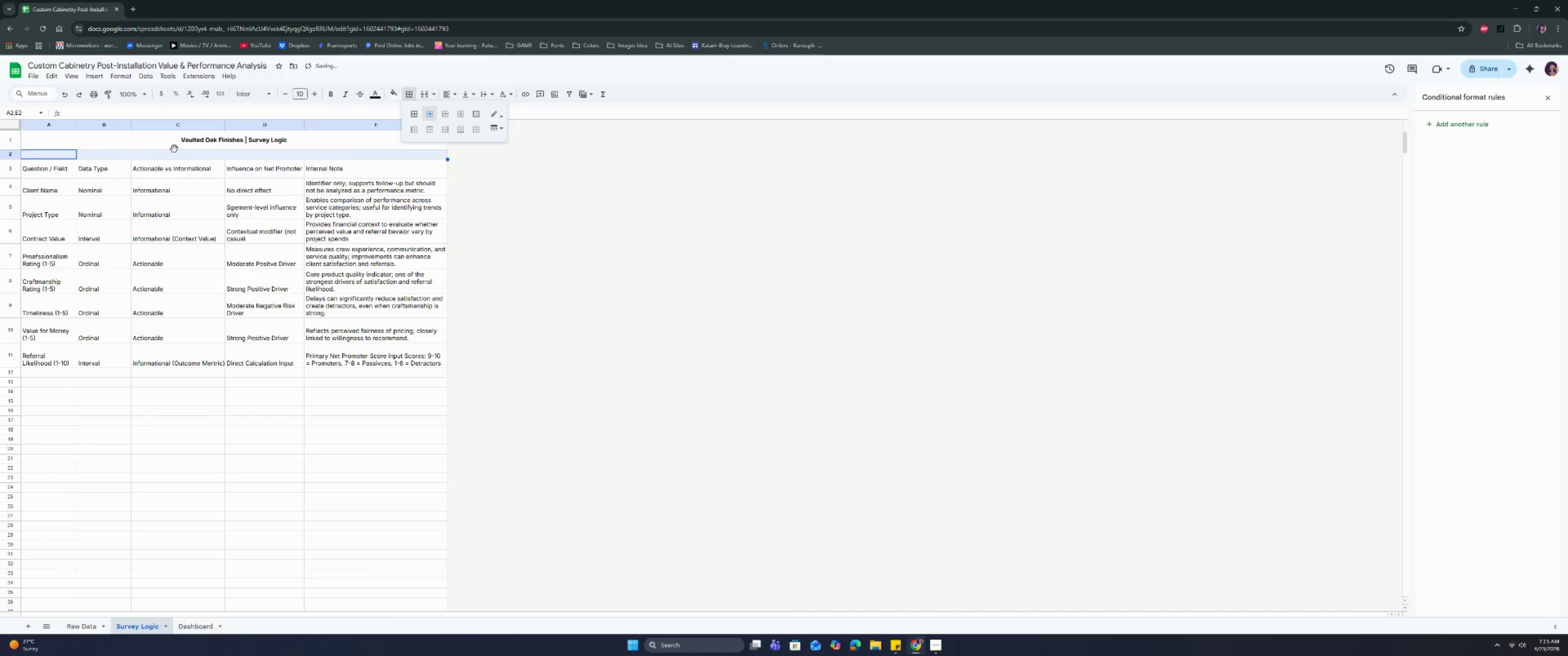 
left_click([188, 139])
 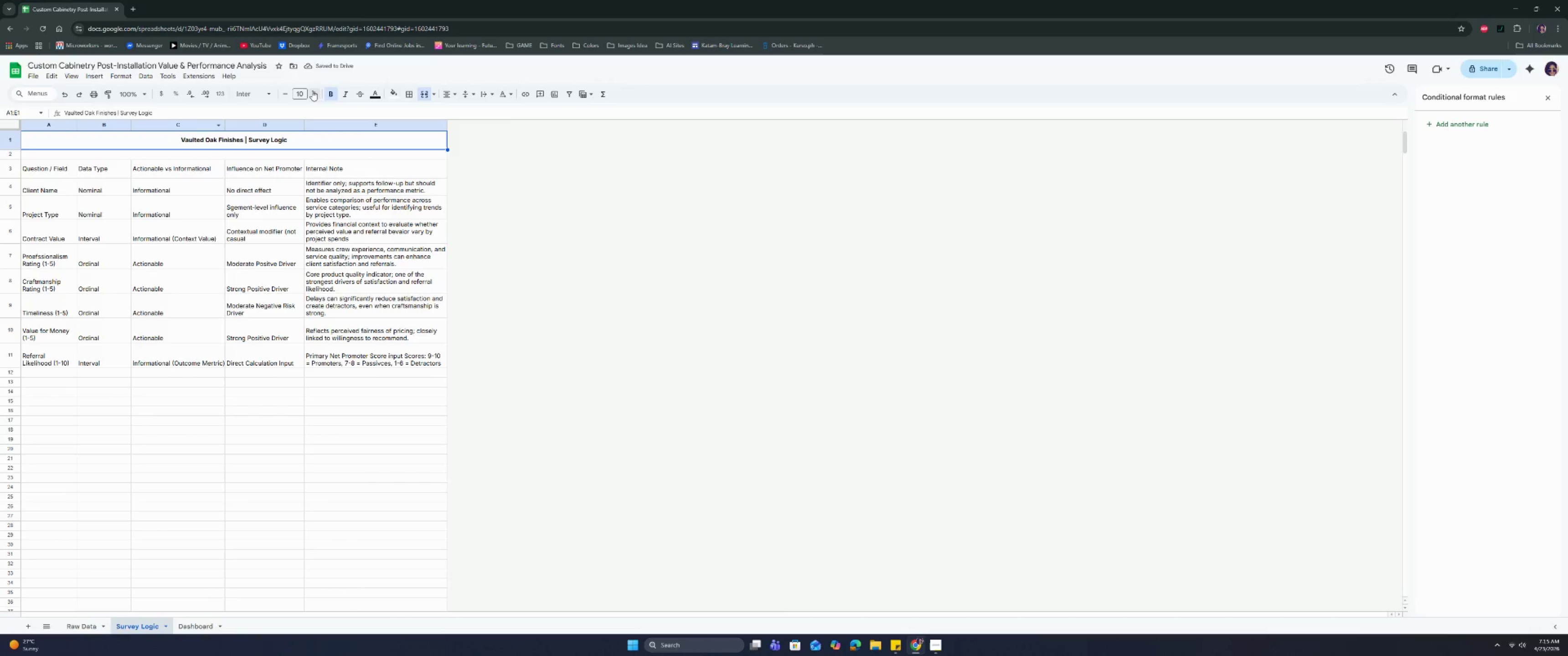 
double_click([312, 91])
 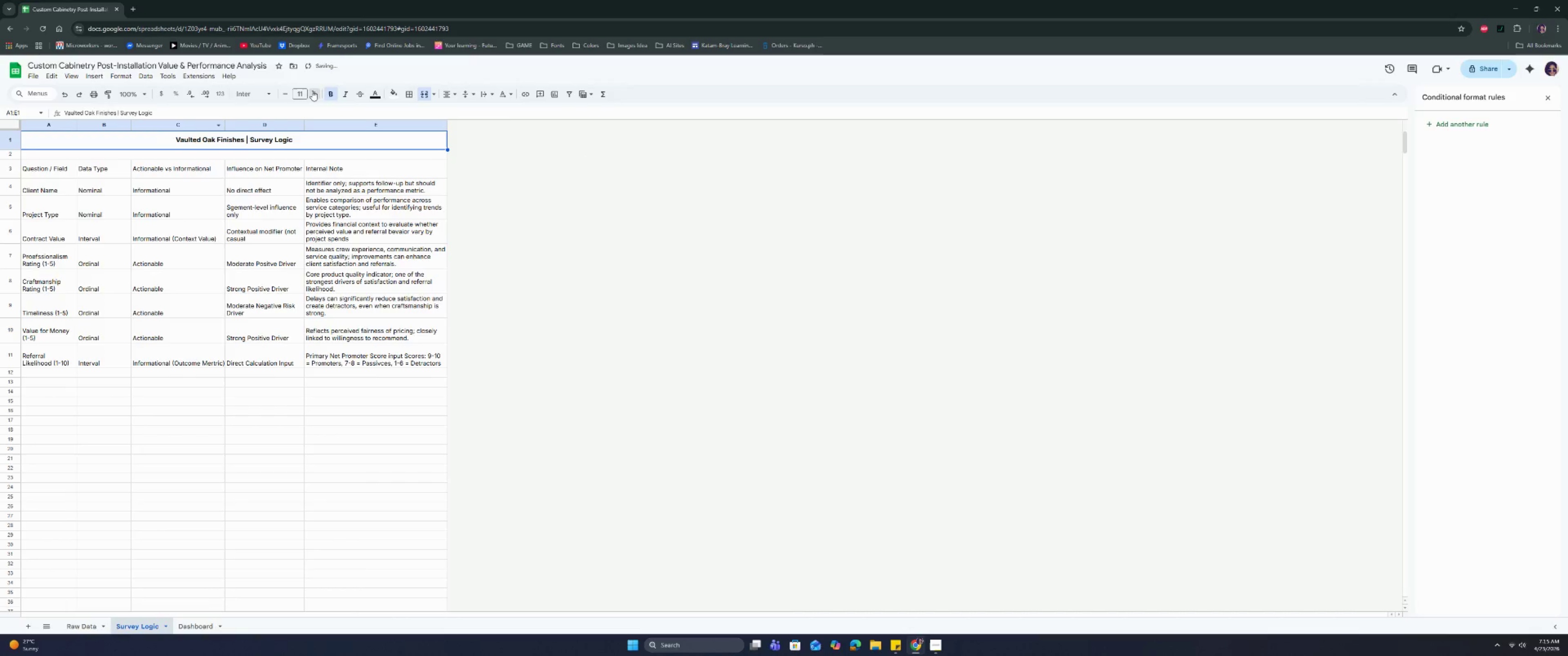 
triple_click([312, 91])
 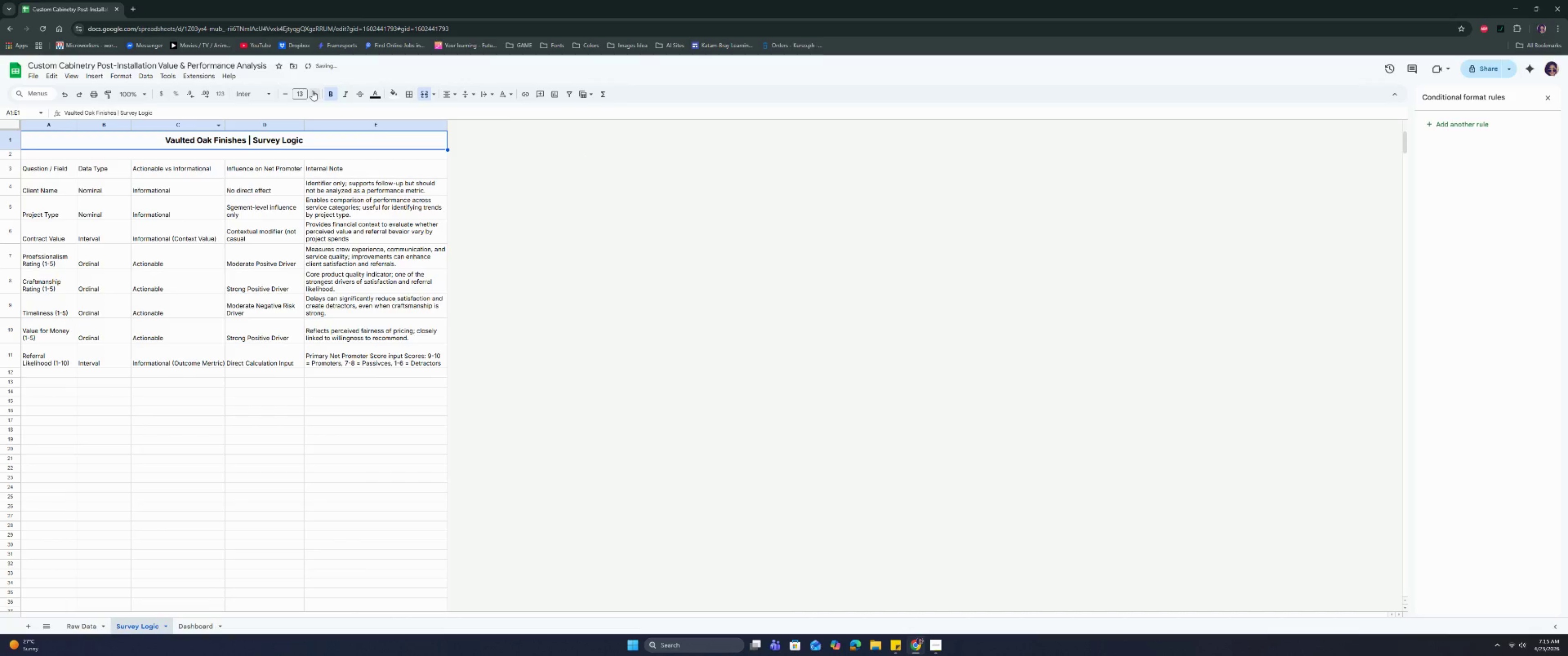 
left_click([312, 91])
 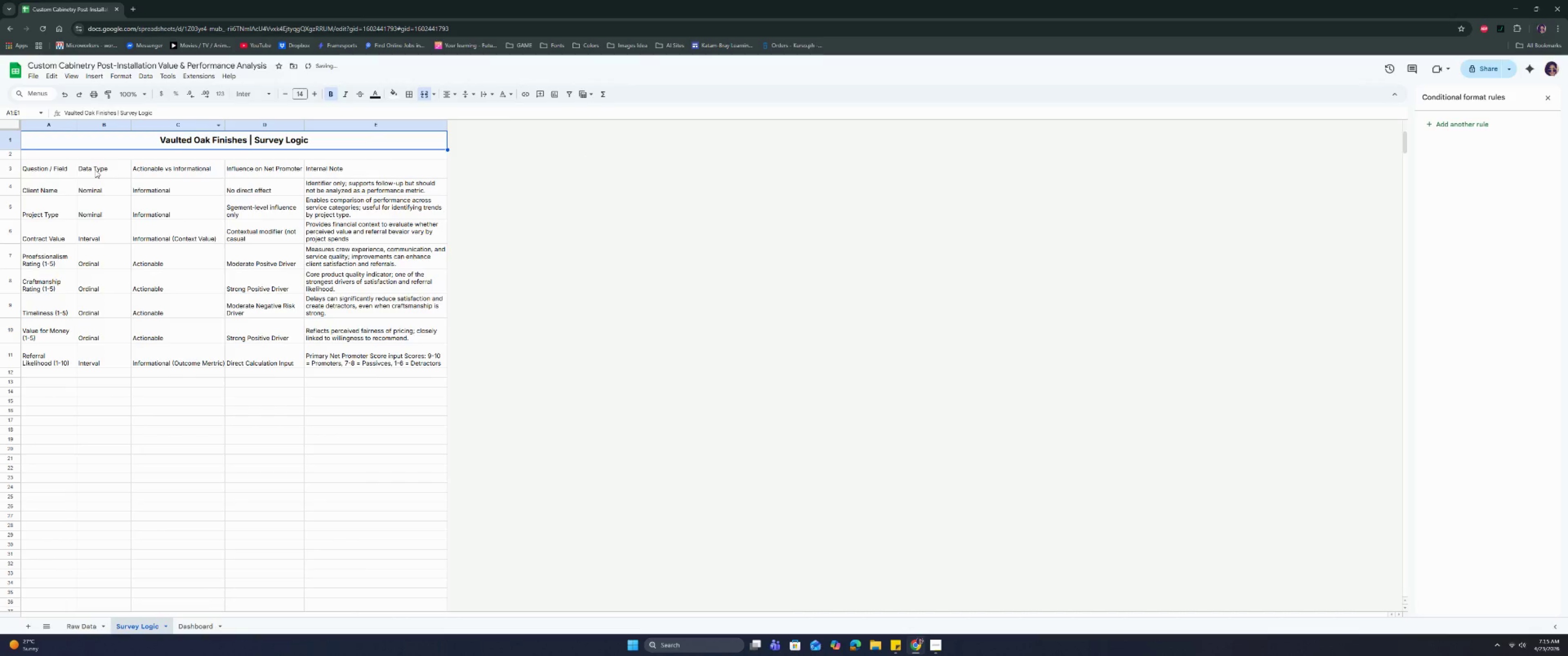 
left_click_drag(start_coordinate=[38, 170], to_coordinate=[329, 170])
 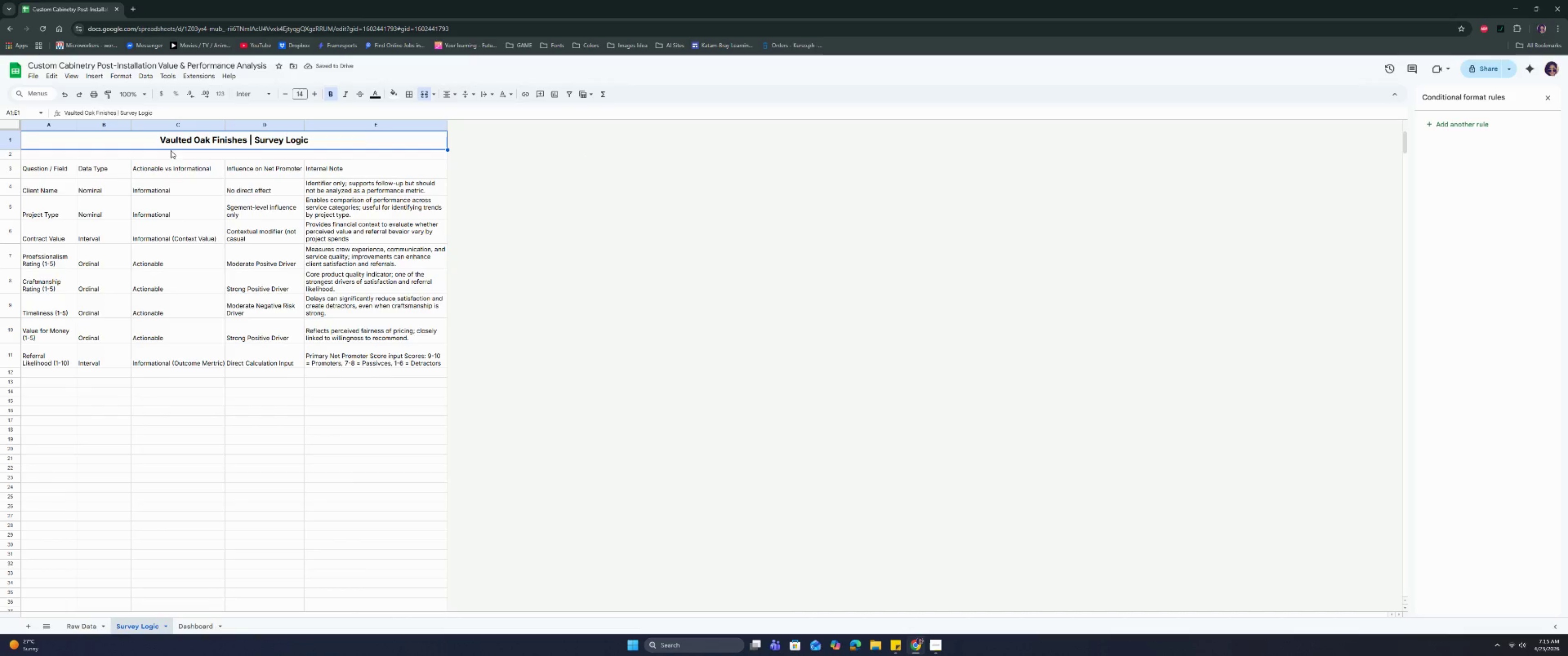 
double_click([162, 165])
 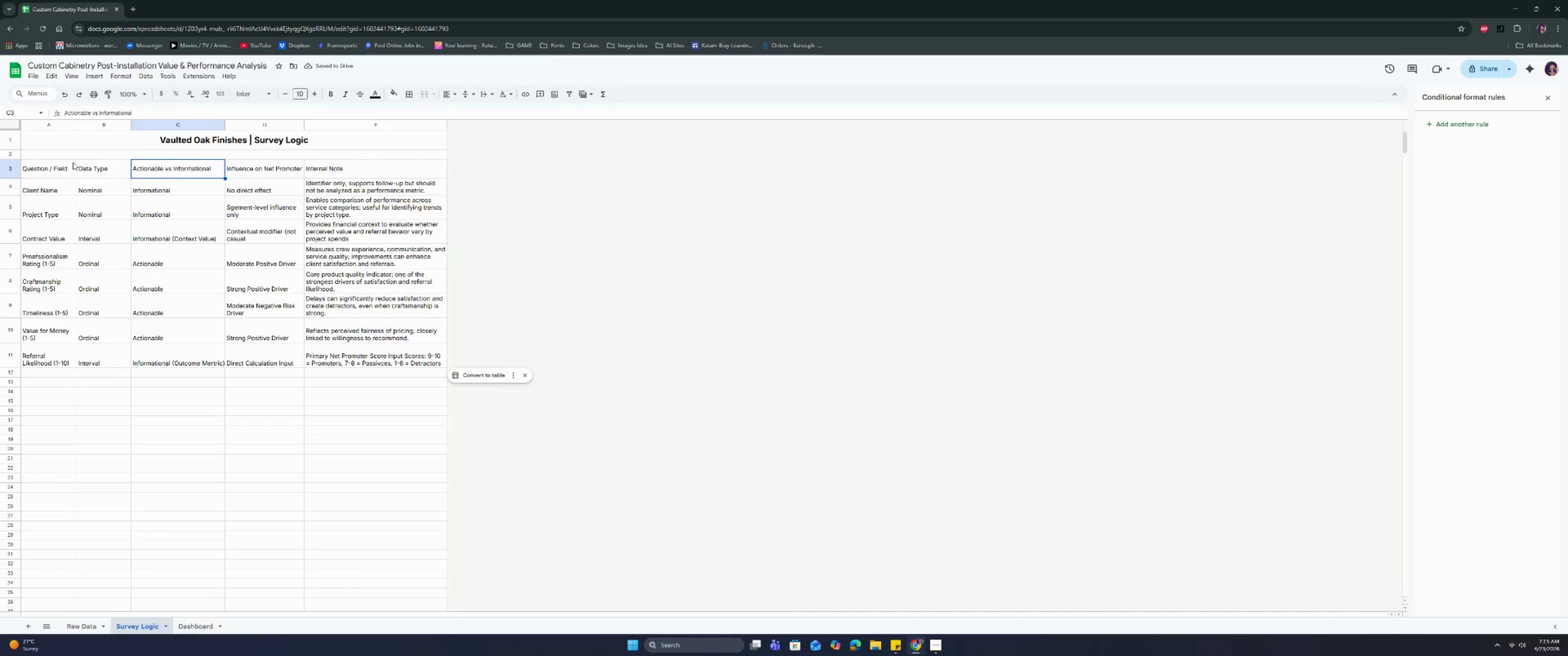 
left_click_drag(start_coordinate=[50, 170], to_coordinate=[343, 175])
 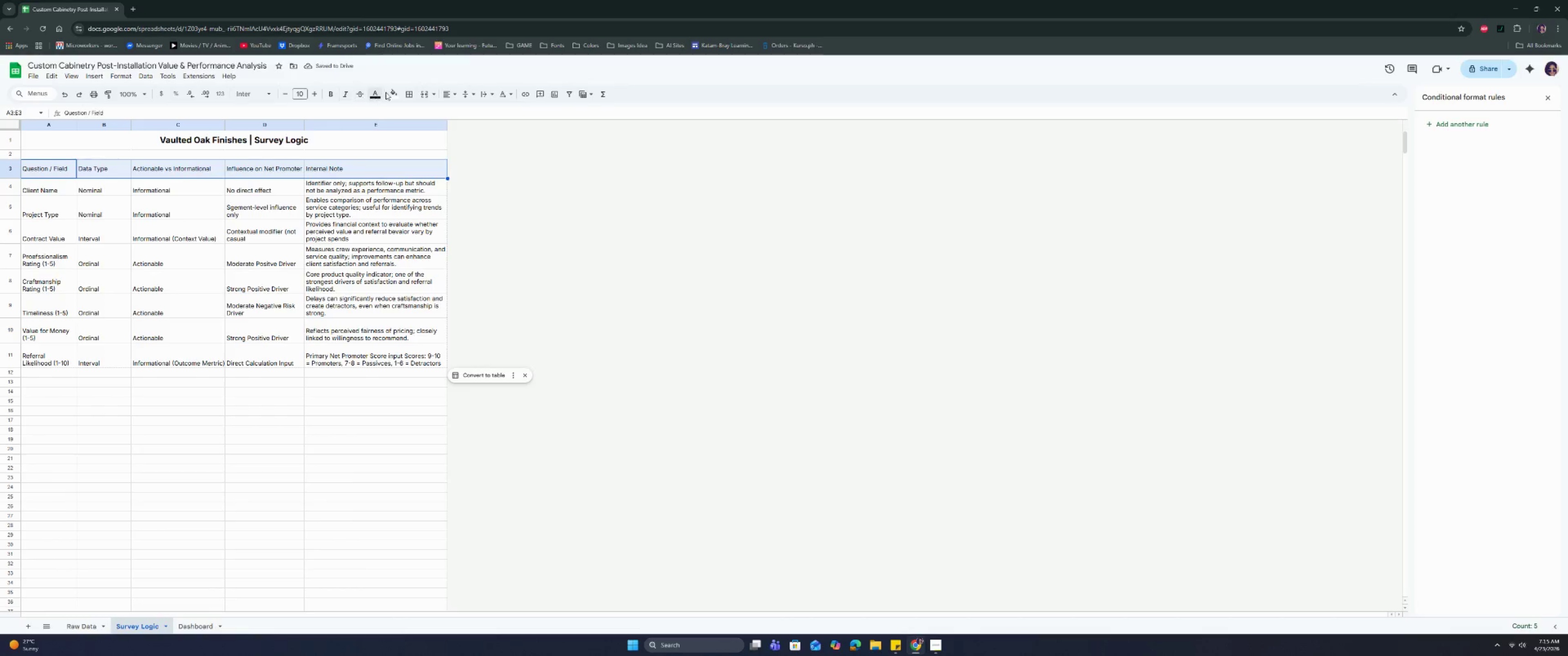 
left_click([396, 92])
 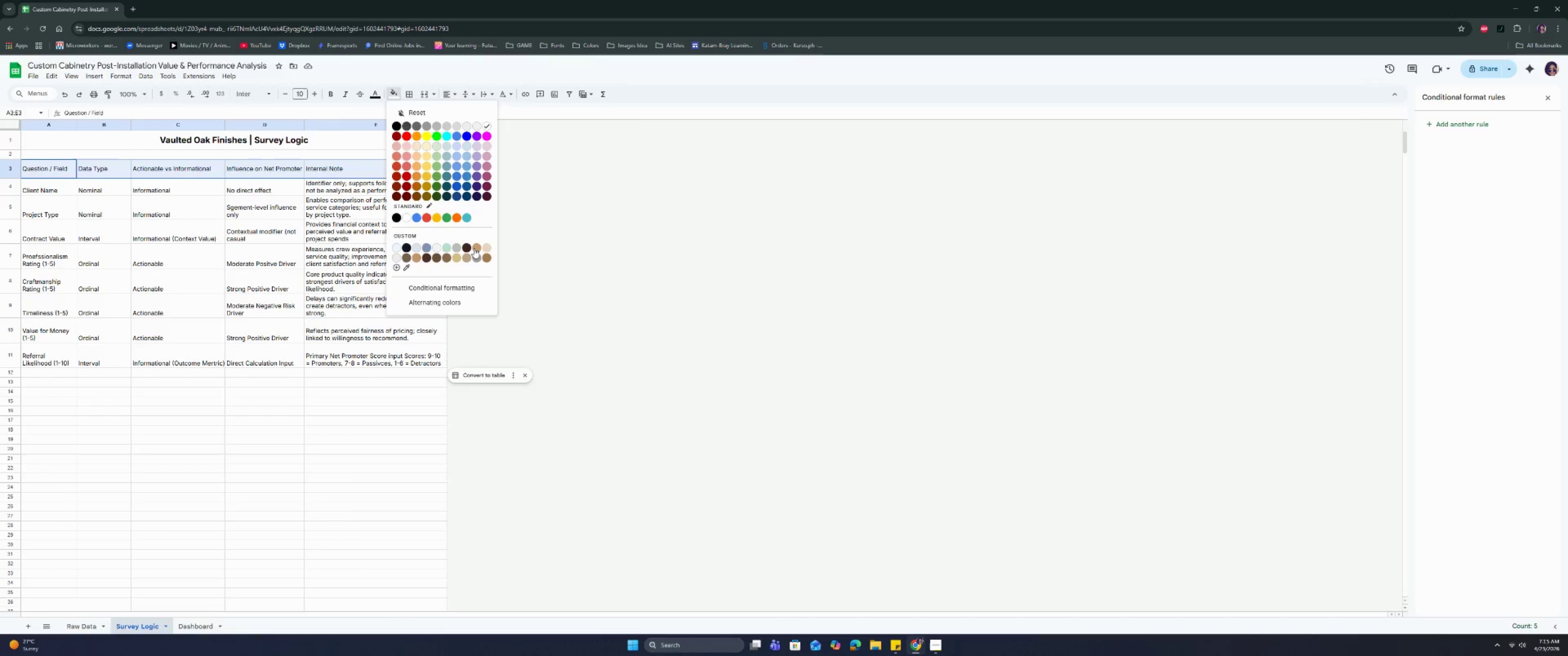 
left_click([474, 248])
 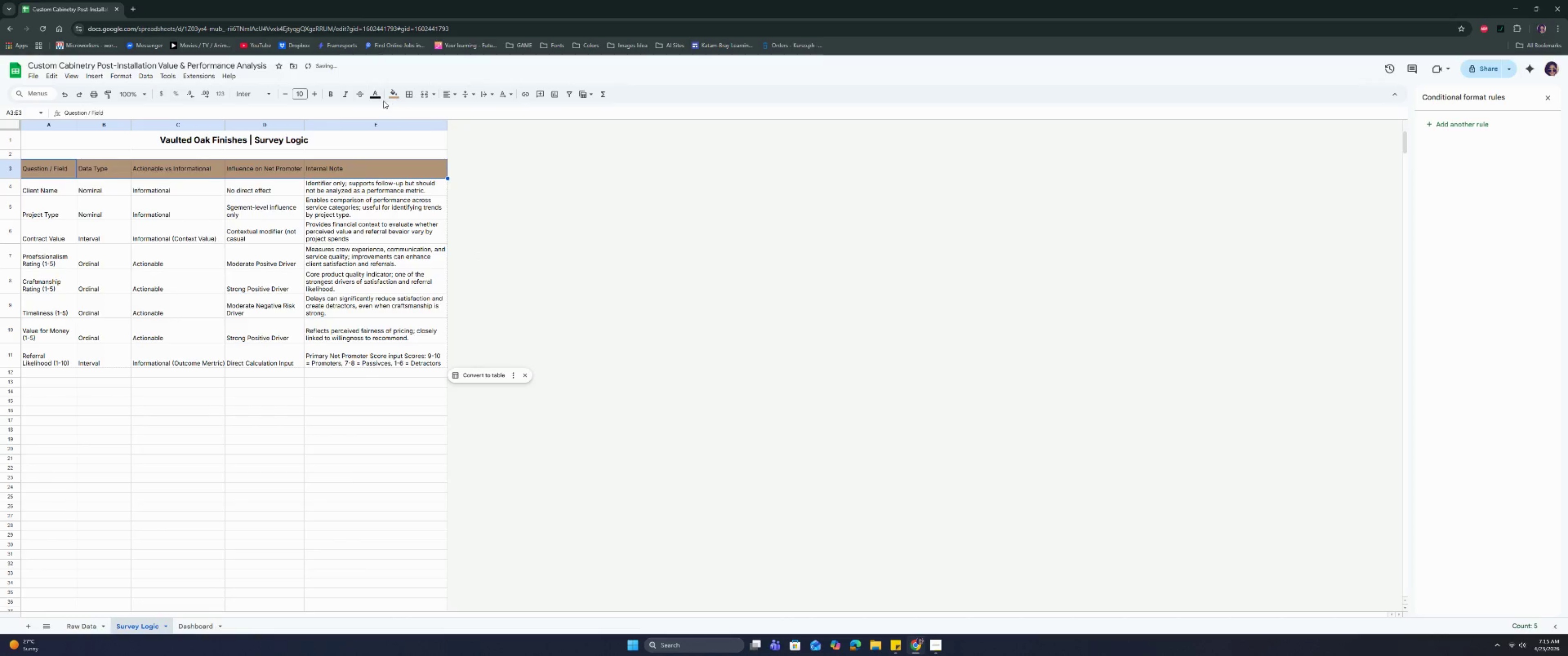 
left_click([377, 96])
 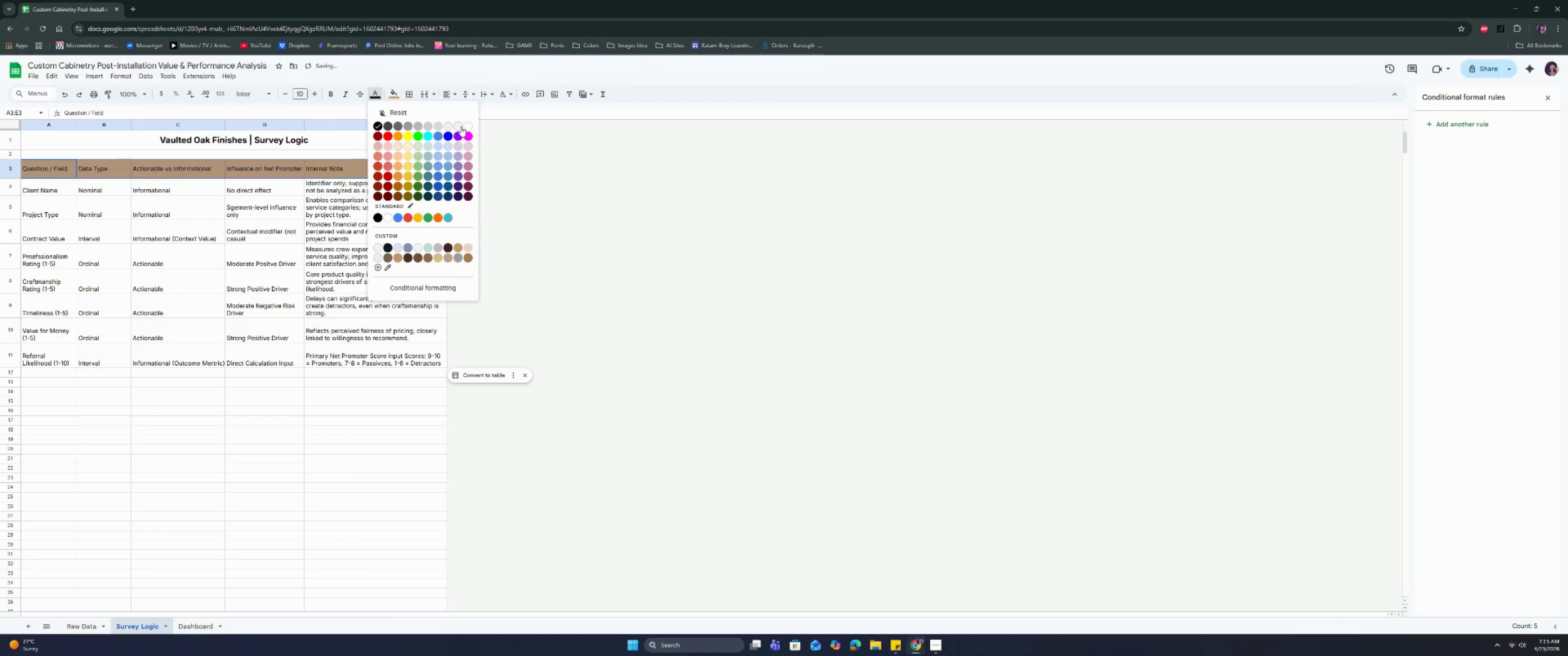 
left_click([464, 127])
 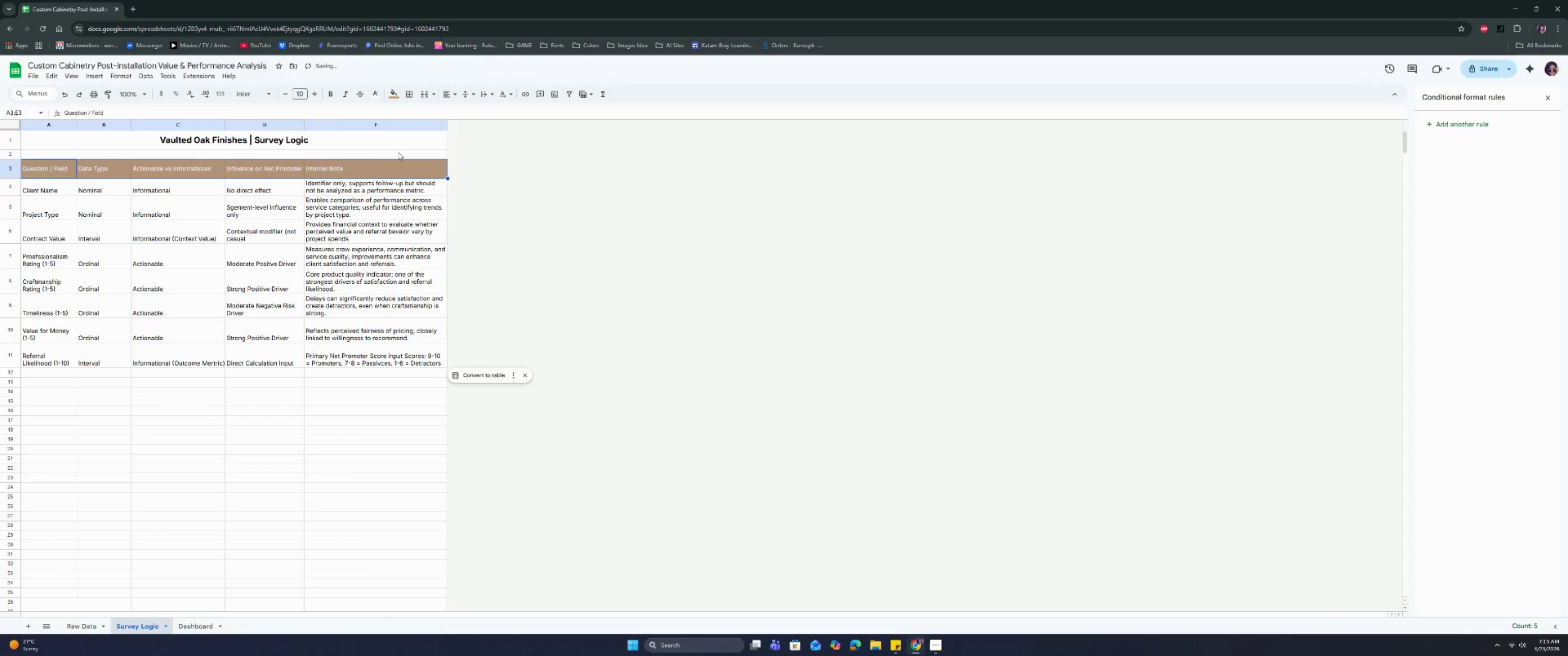 
key(Control+V)
 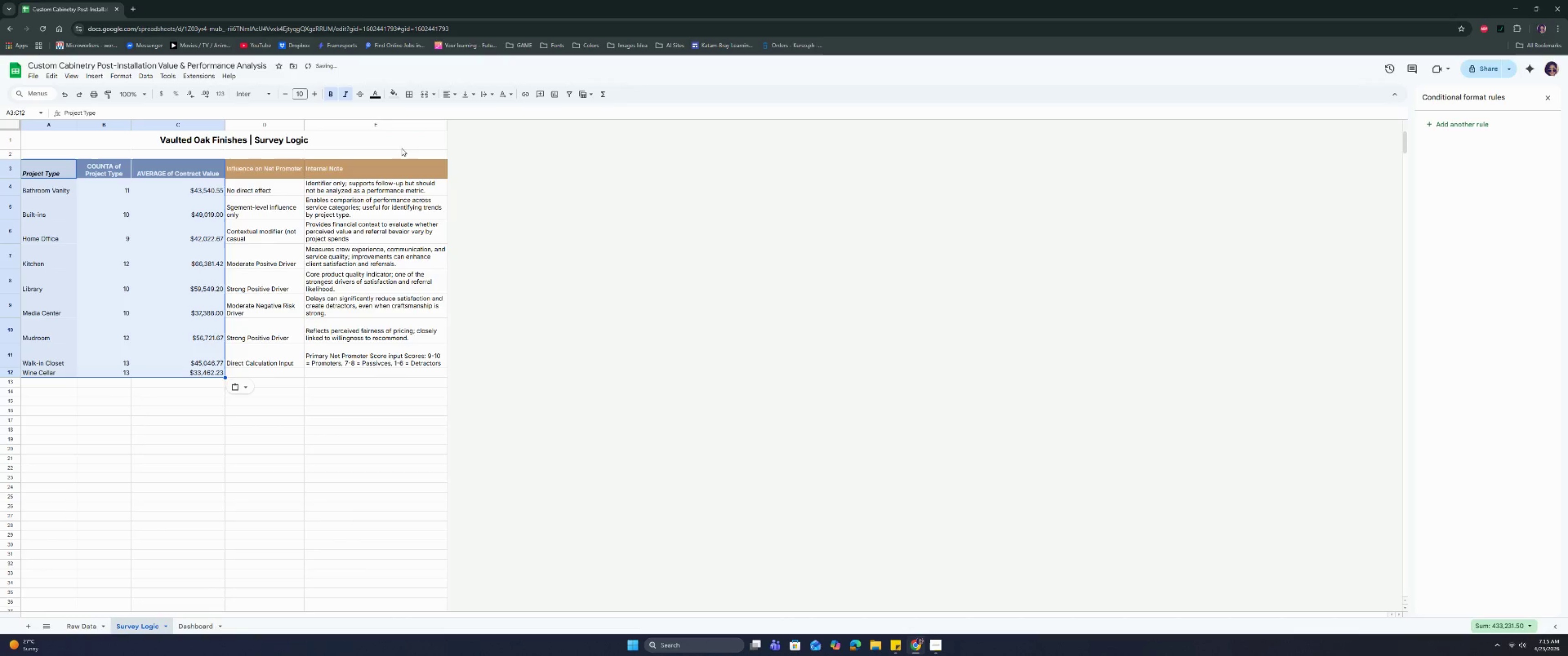 
key(Control+Z)
 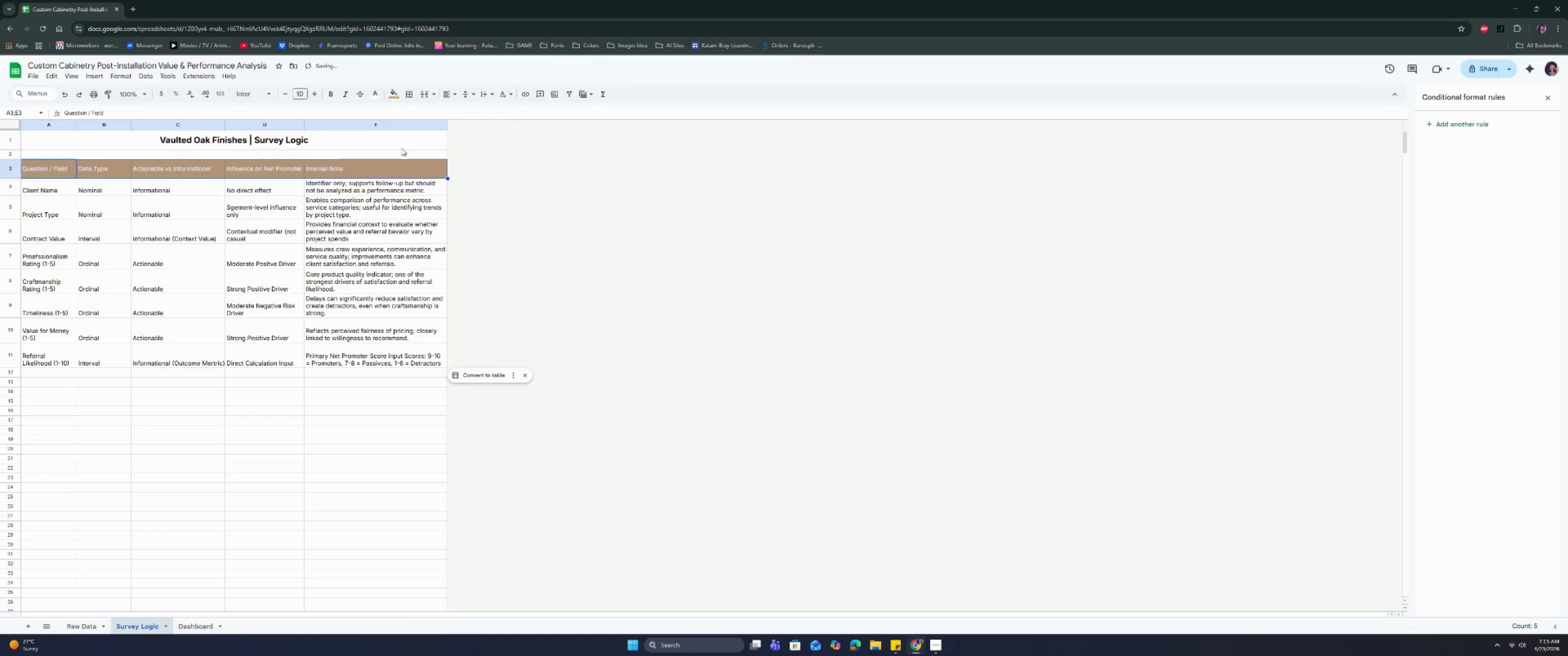 
key(Control+B)
 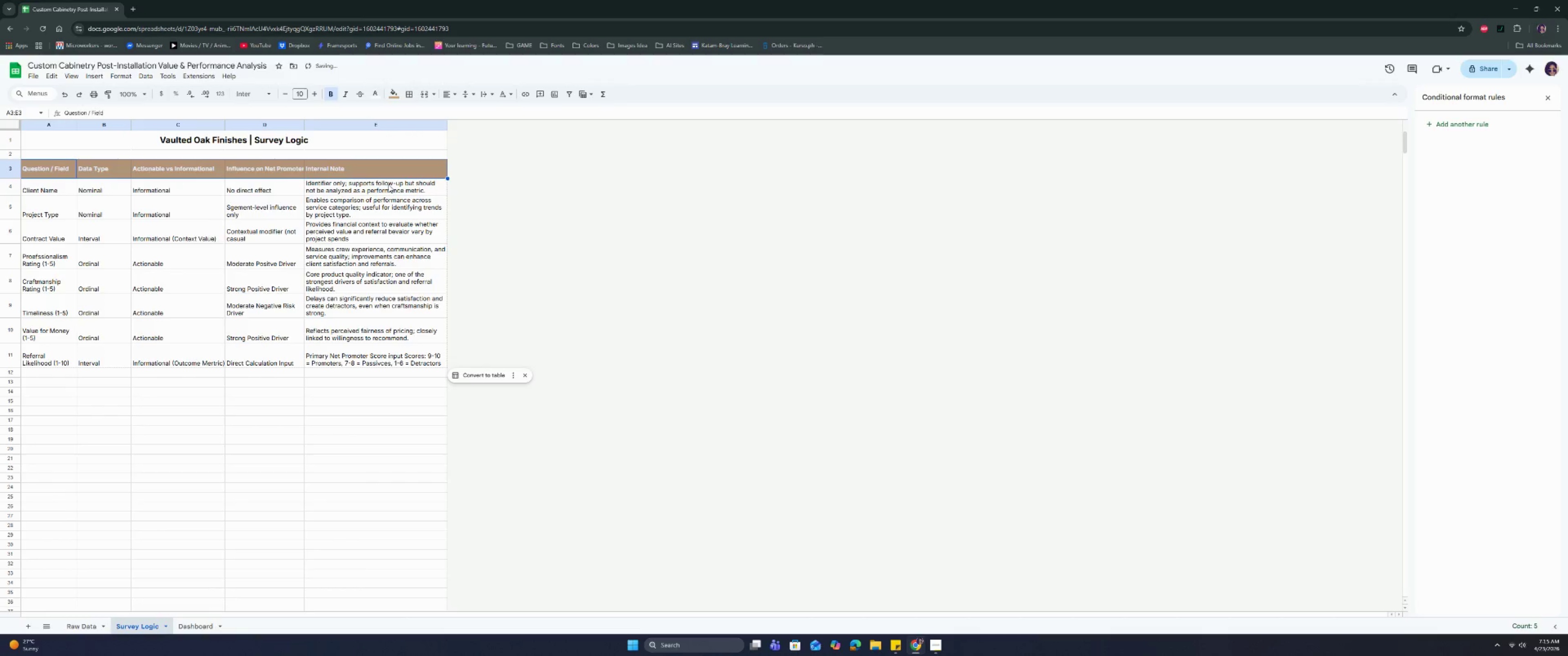 
left_click([386, 187])
 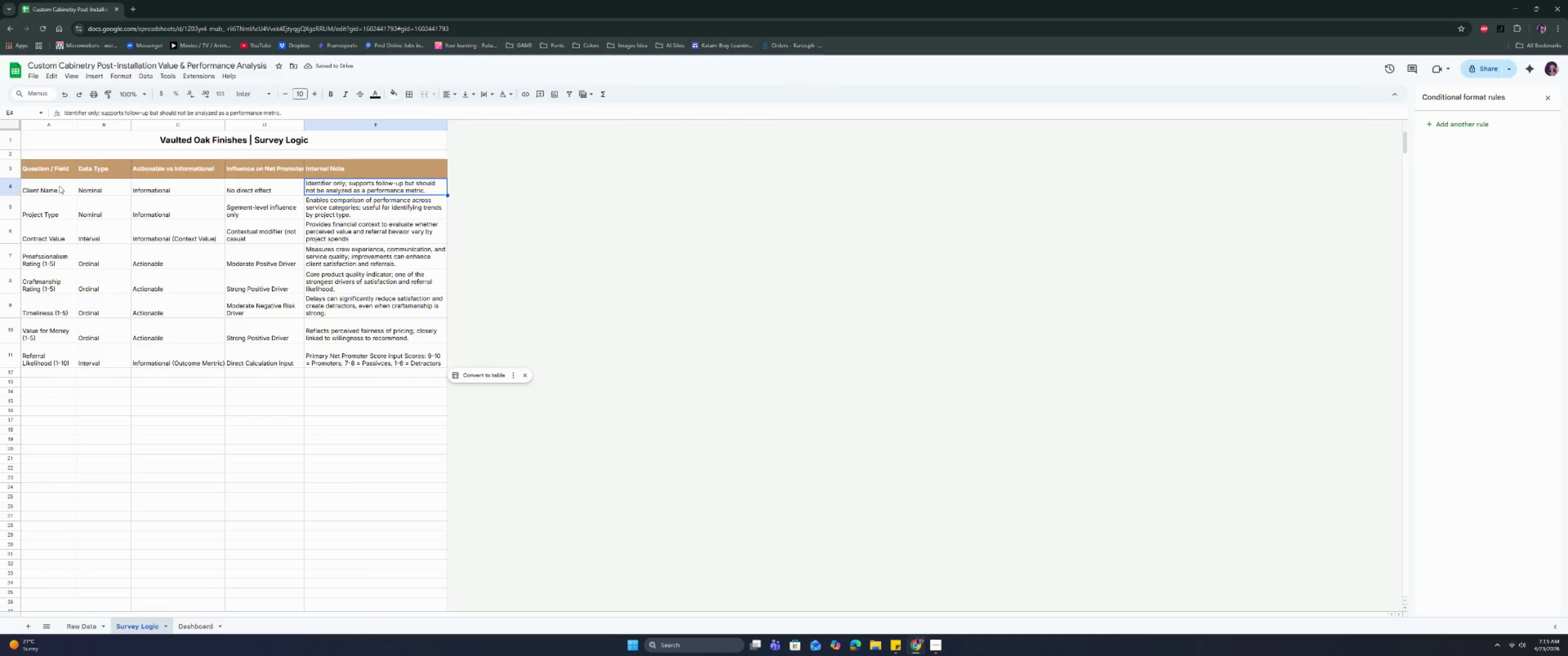 
left_click_drag(start_coordinate=[56, 170], to_coordinate=[403, 167])
 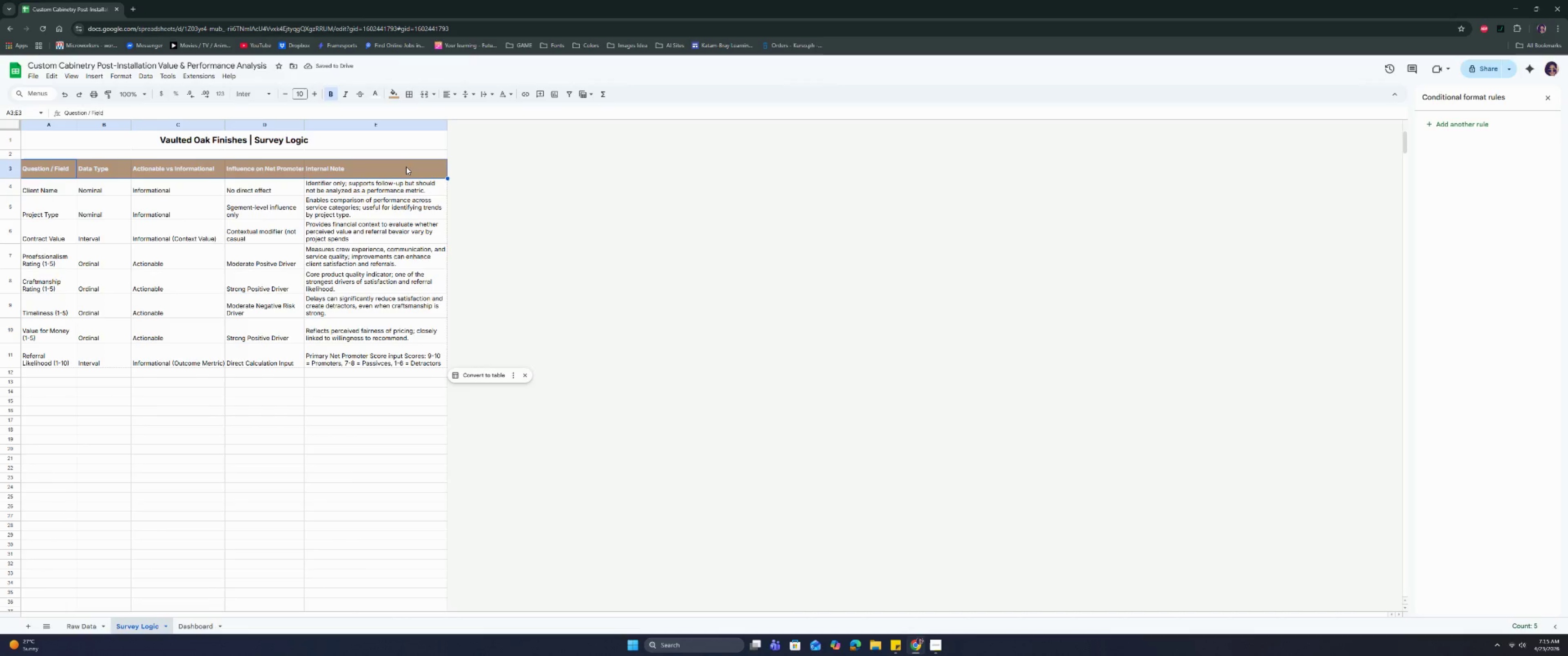 
key(Control+Shift+ArrowDown)
 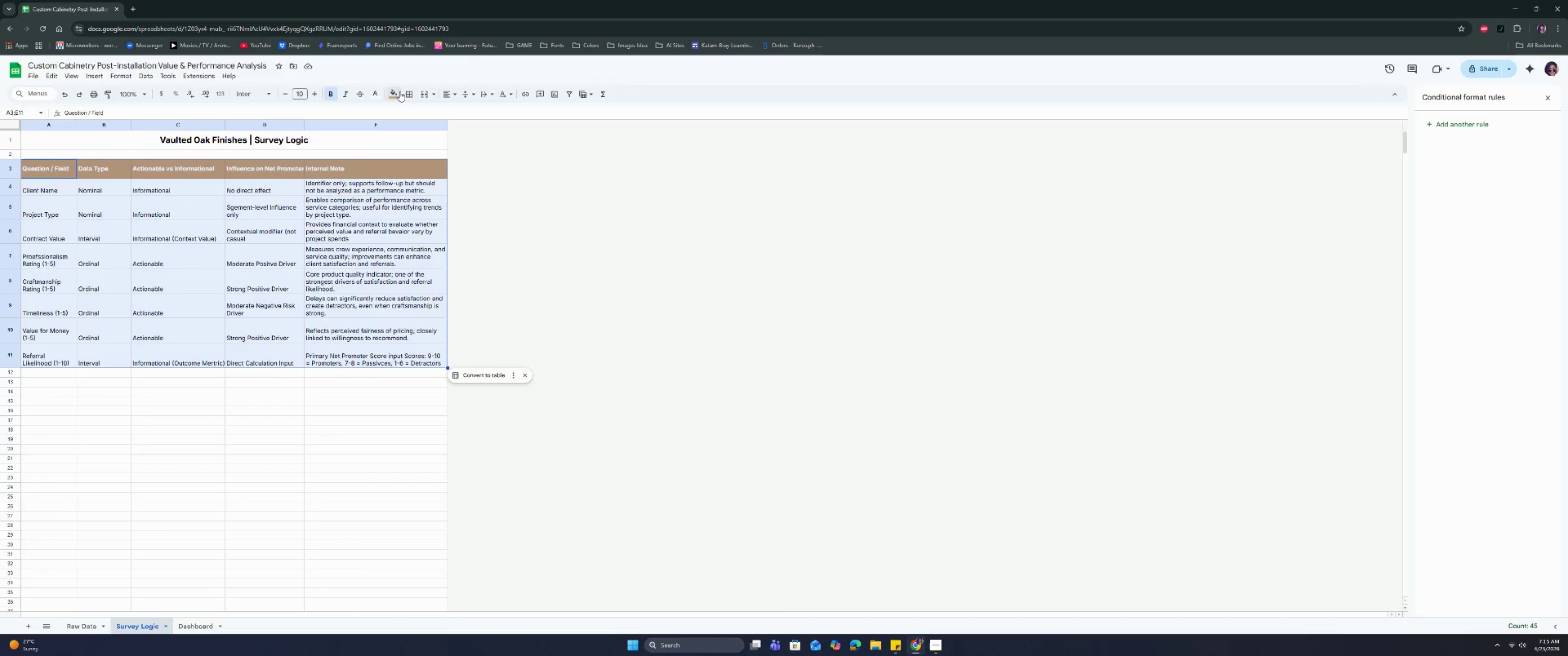 
left_click([395, 93])
 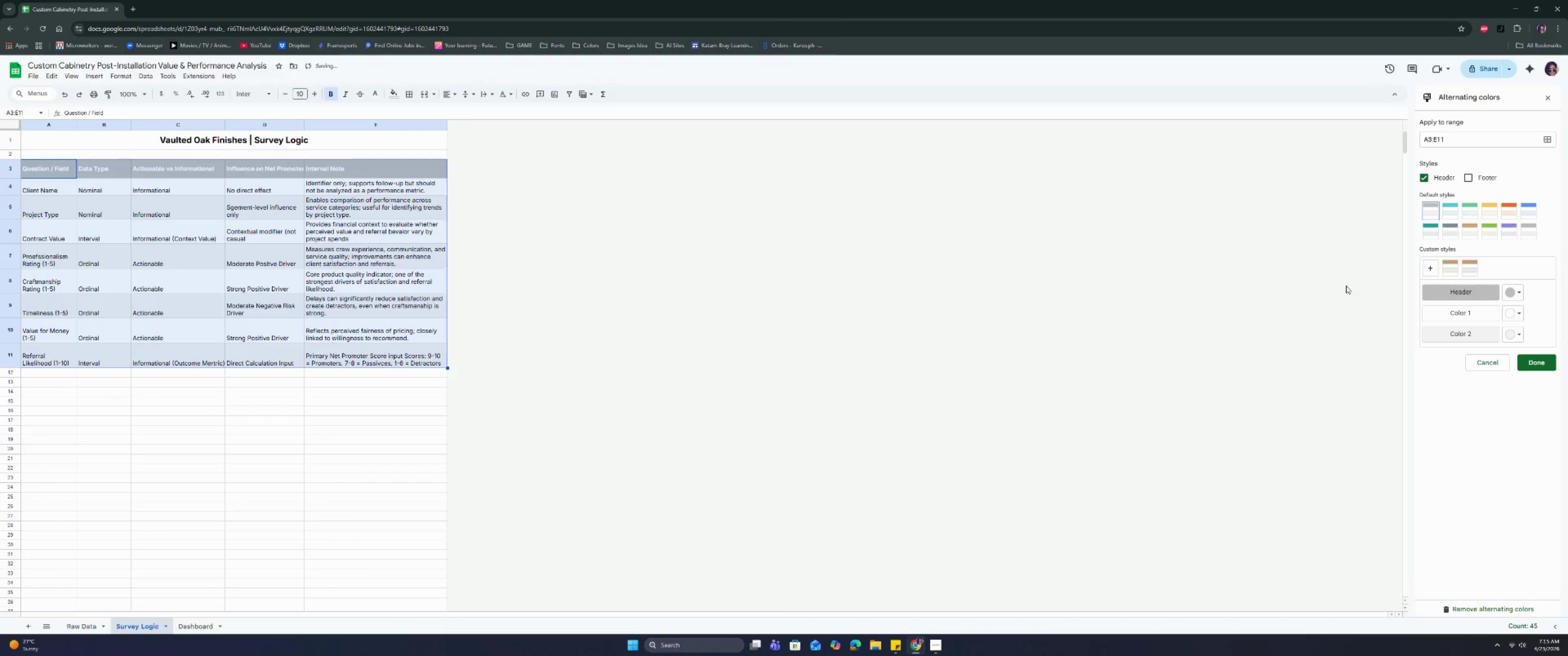 
left_click([1446, 268])
 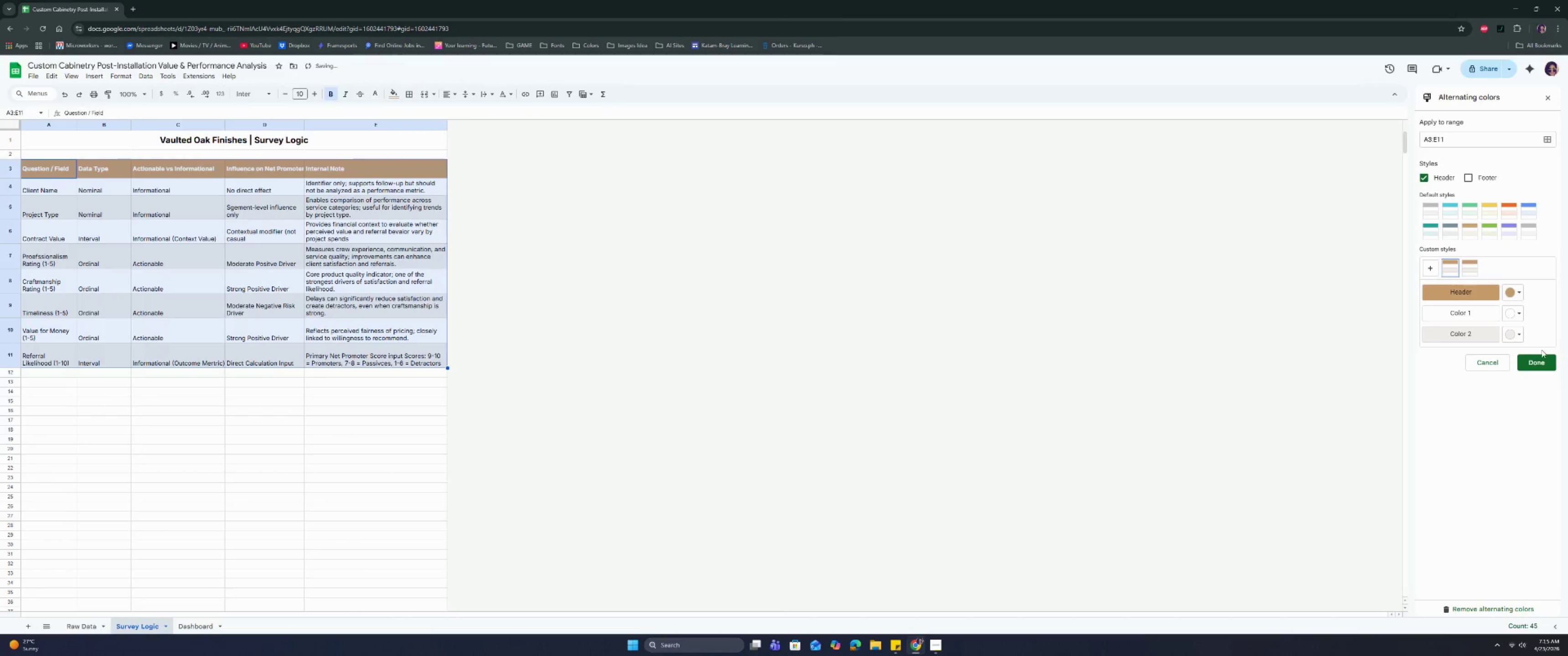 
left_click([1538, 364])
 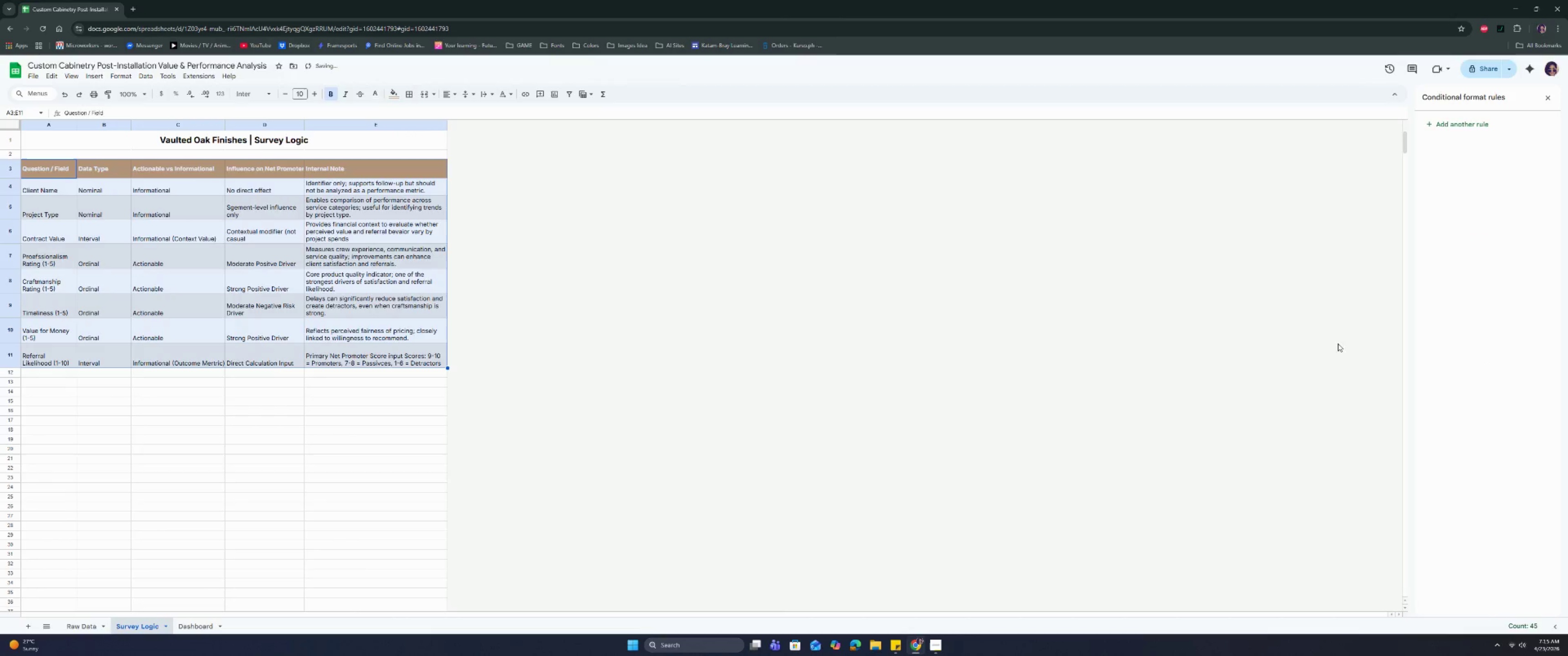 
left_click([1063, 311])
 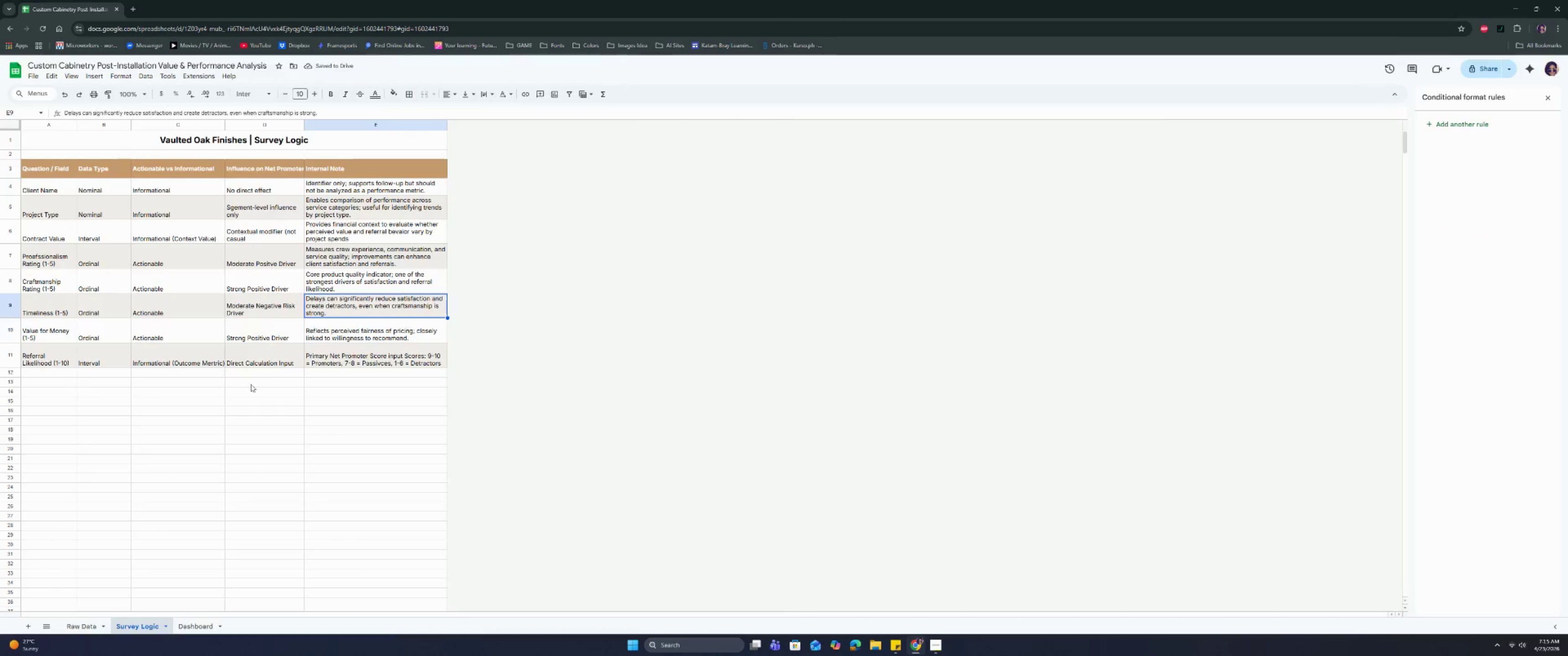 
left_click([211, 410])
 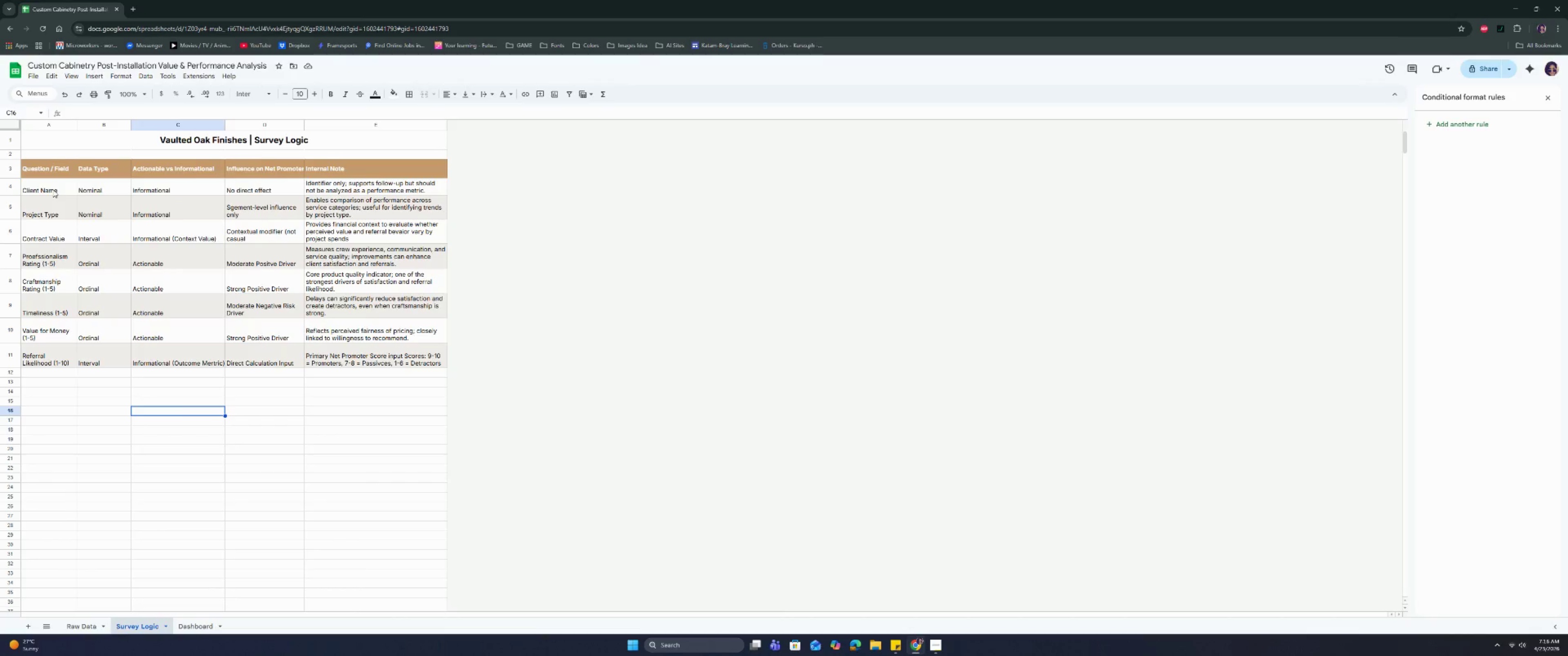 
wait(6.73)
 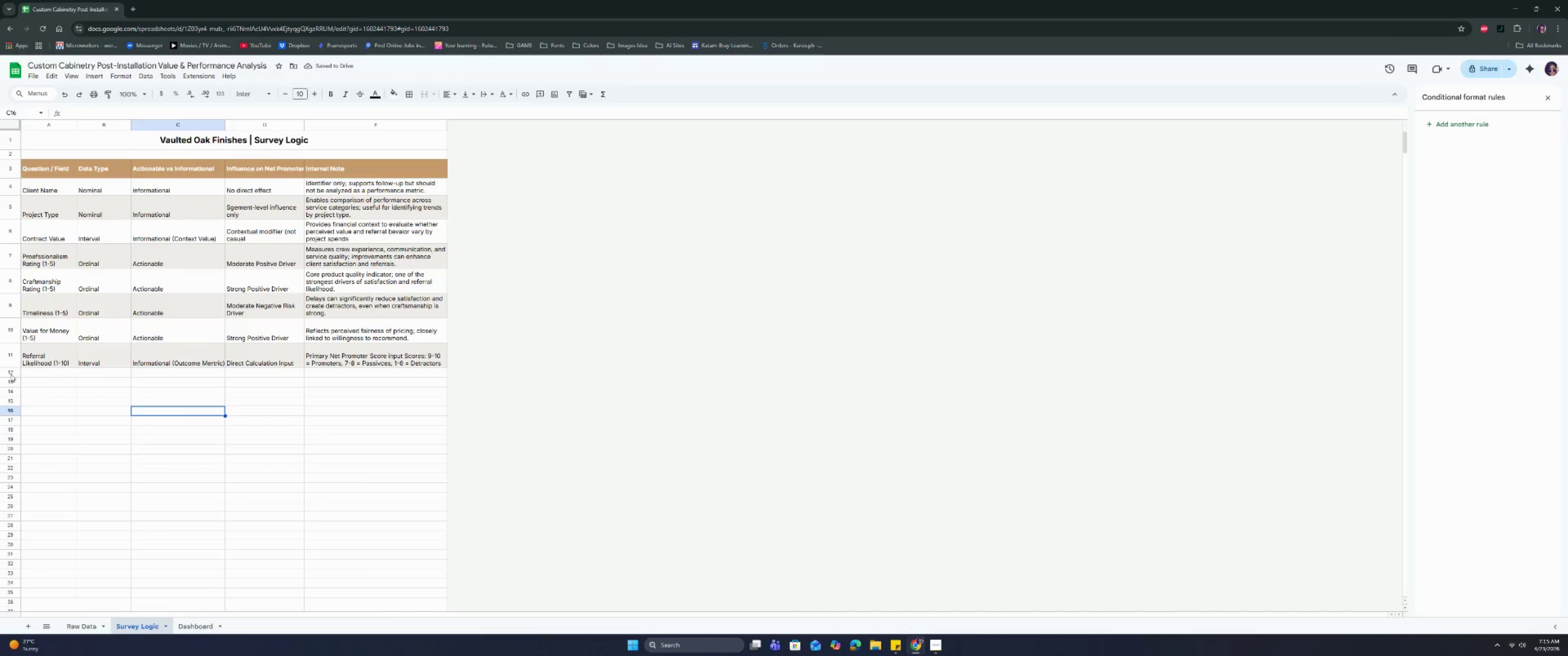 
left_click_drag(start_coordinate=[61, 186], to_coordinate=[57, 360])
 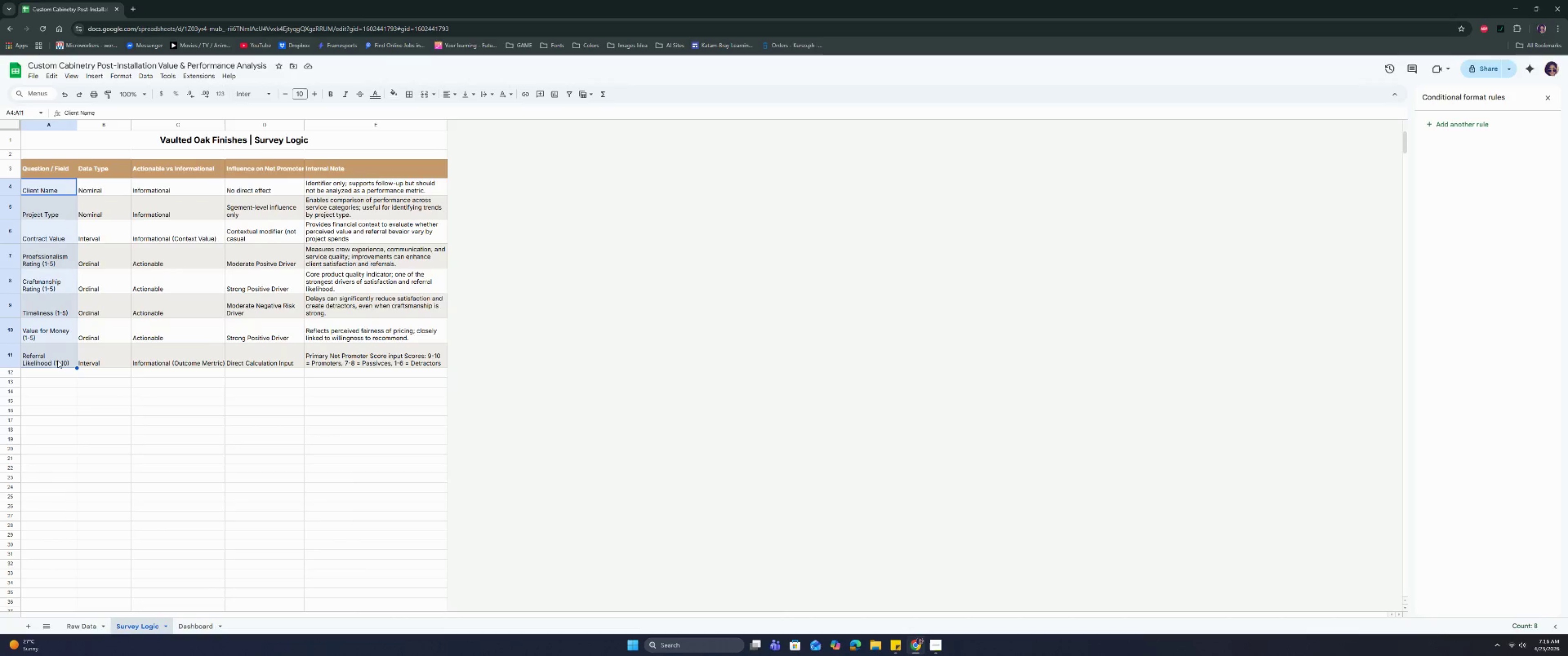 
key(Control+B)
 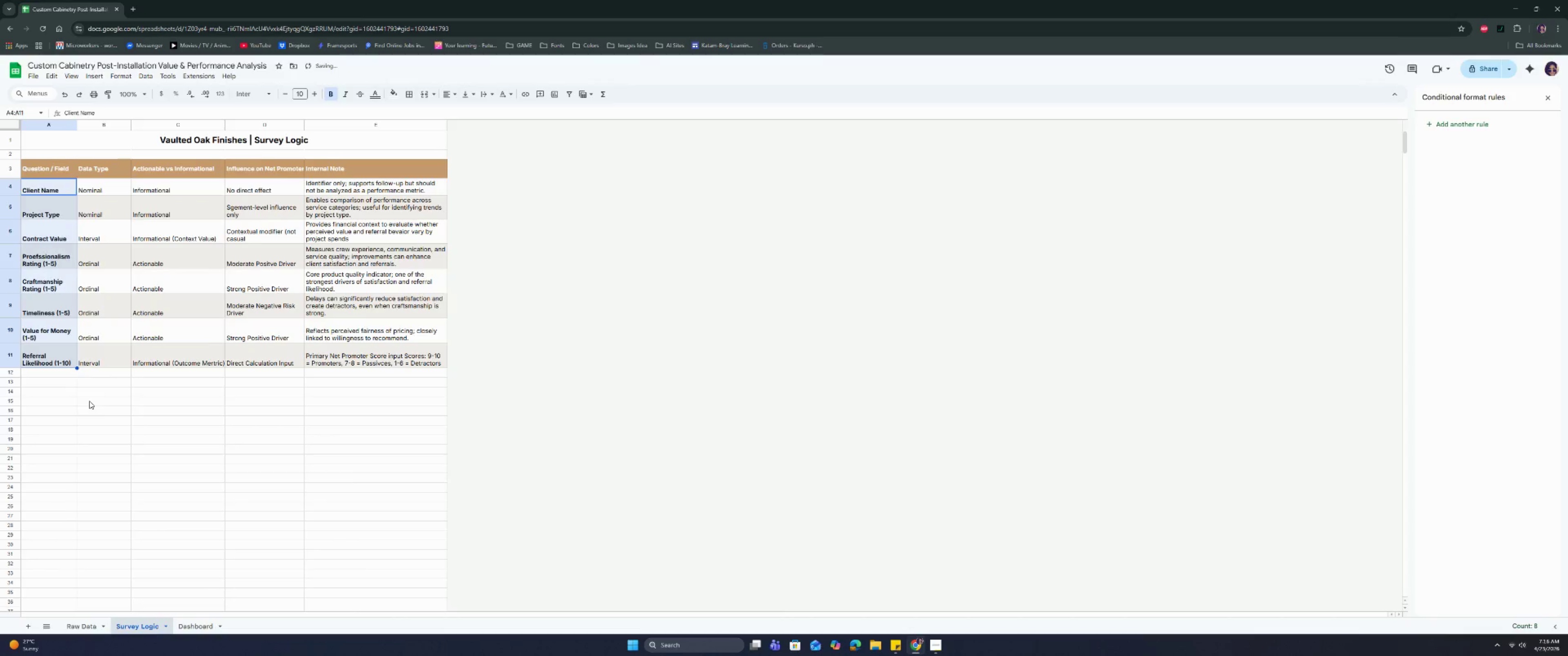 
left_click([89, 401])
 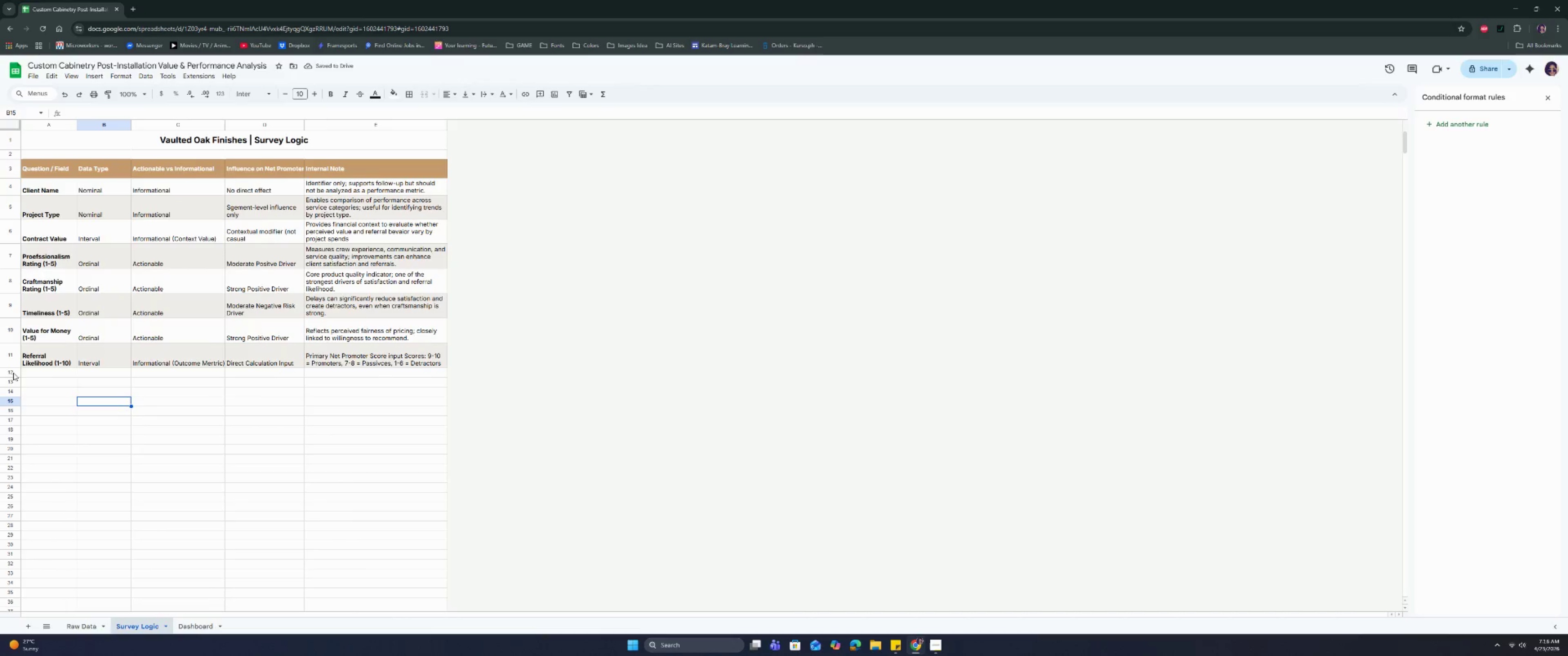 
left_click([10, 382])
 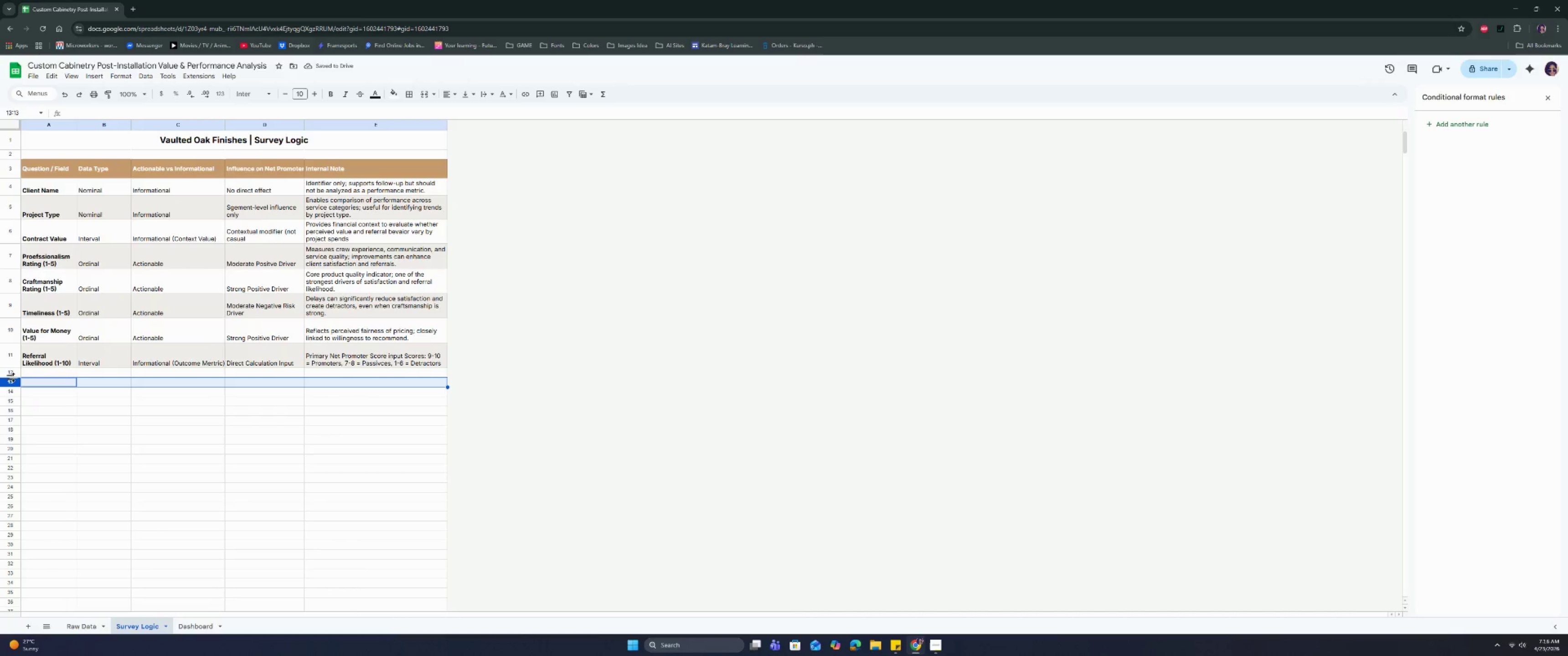 
key(Control+Shift+ArrowDown)
 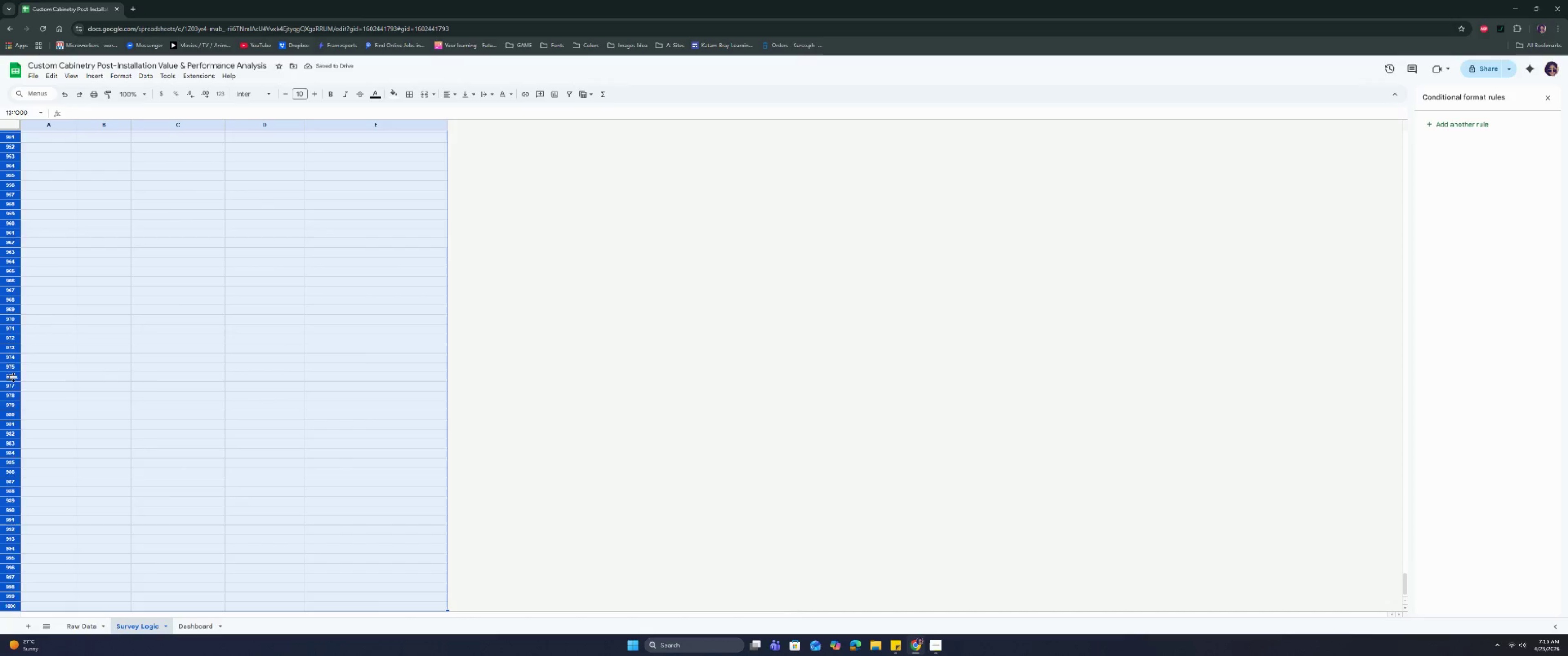 
right_click([14, 377])
 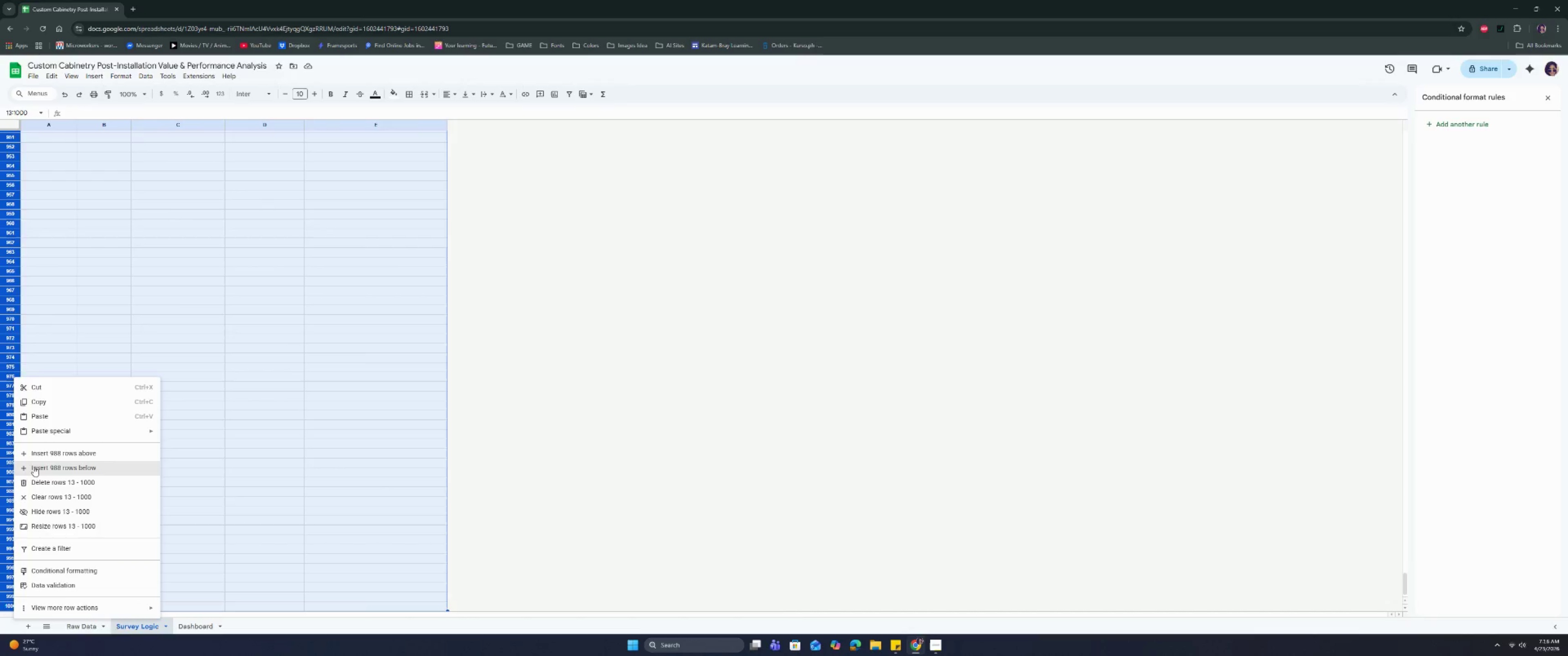 
left_click([35, 479])
 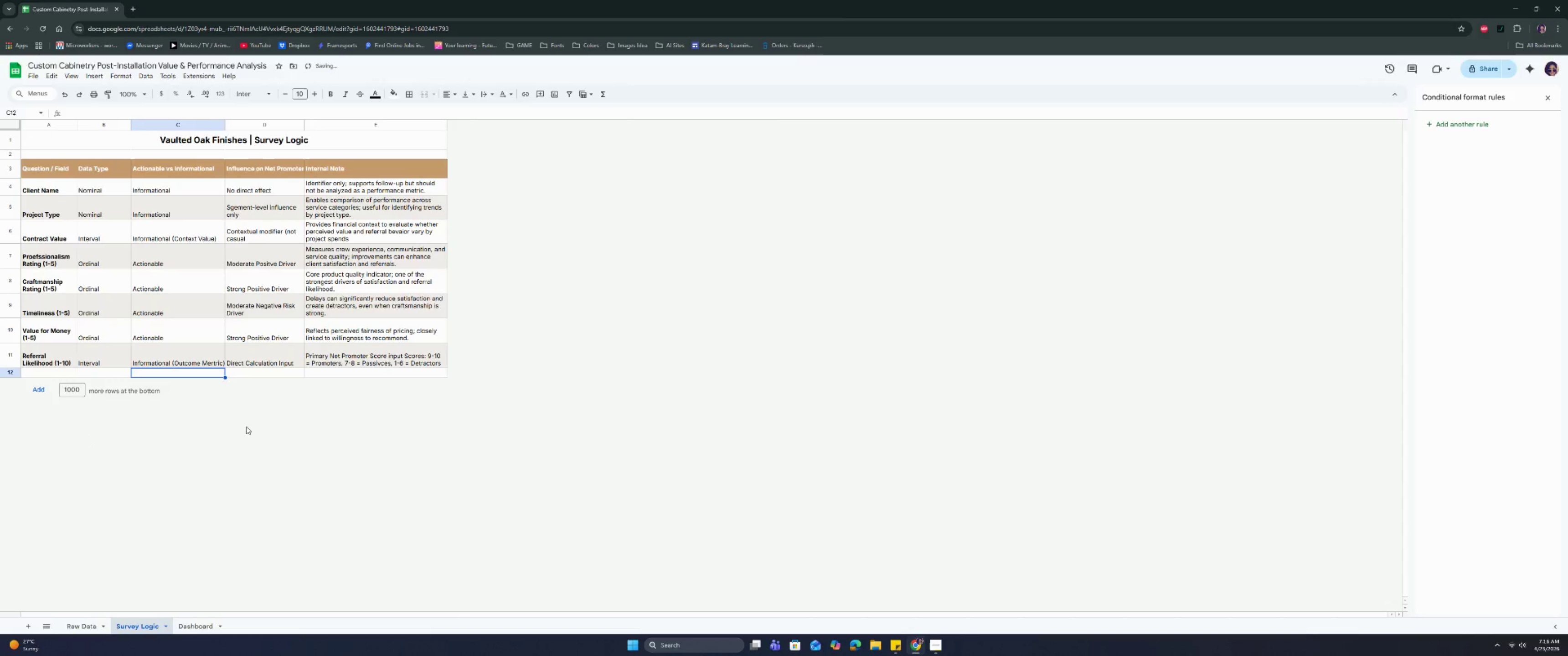 
double_click([268, 440])
 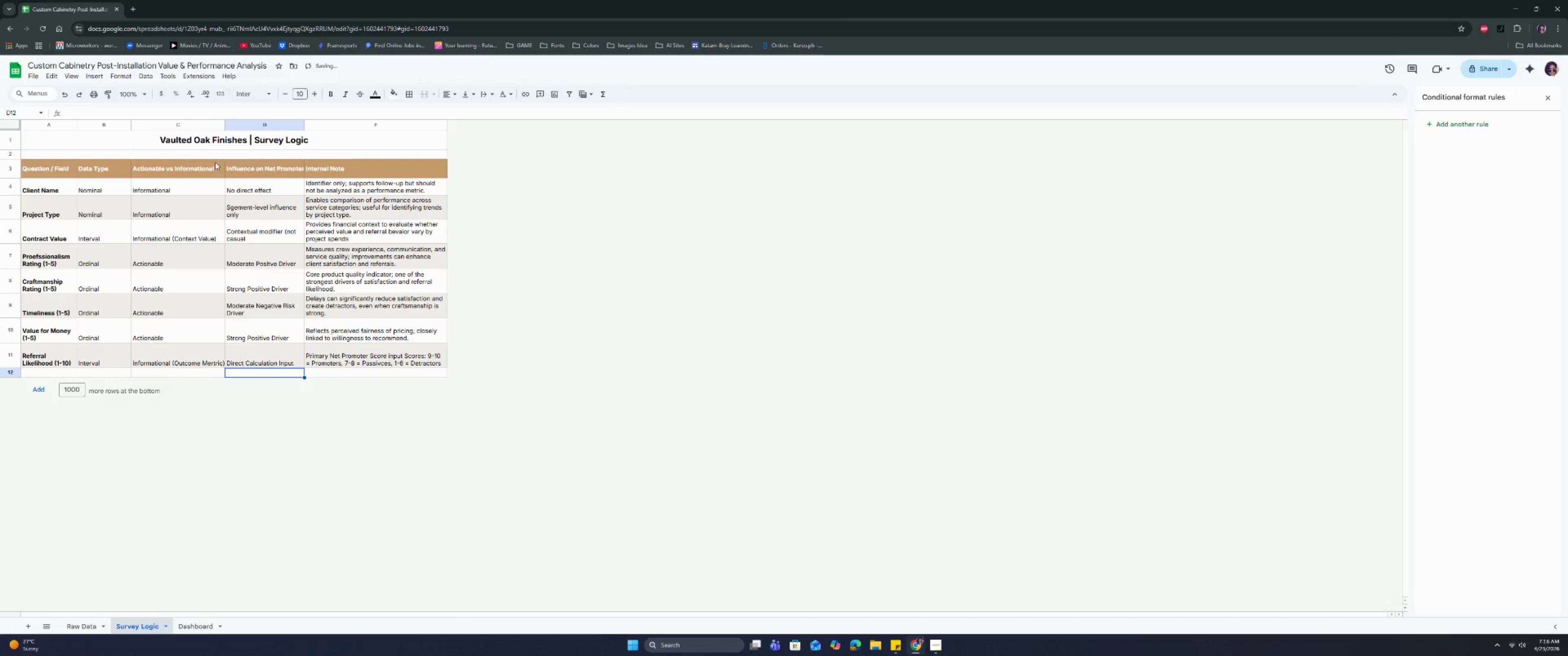 
left_click([201, 139])
 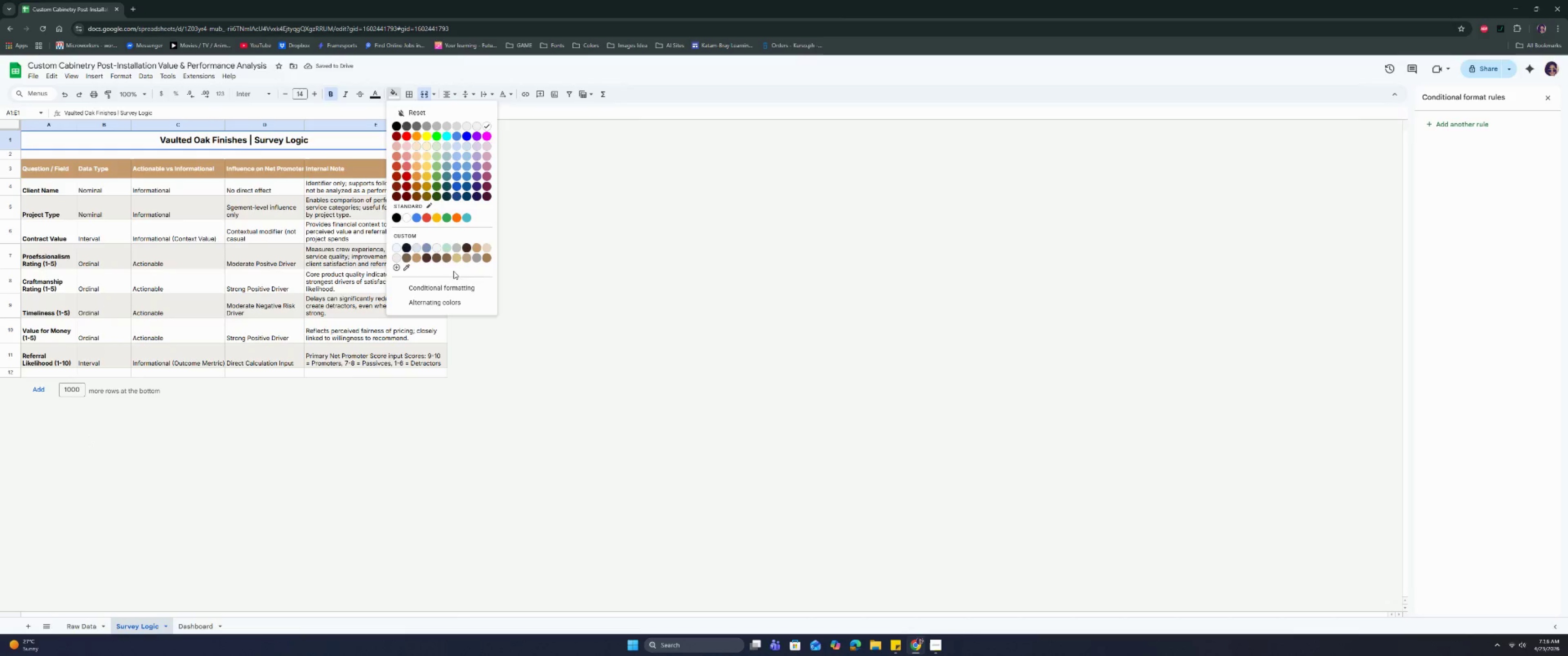 
left_click([466, 248])
 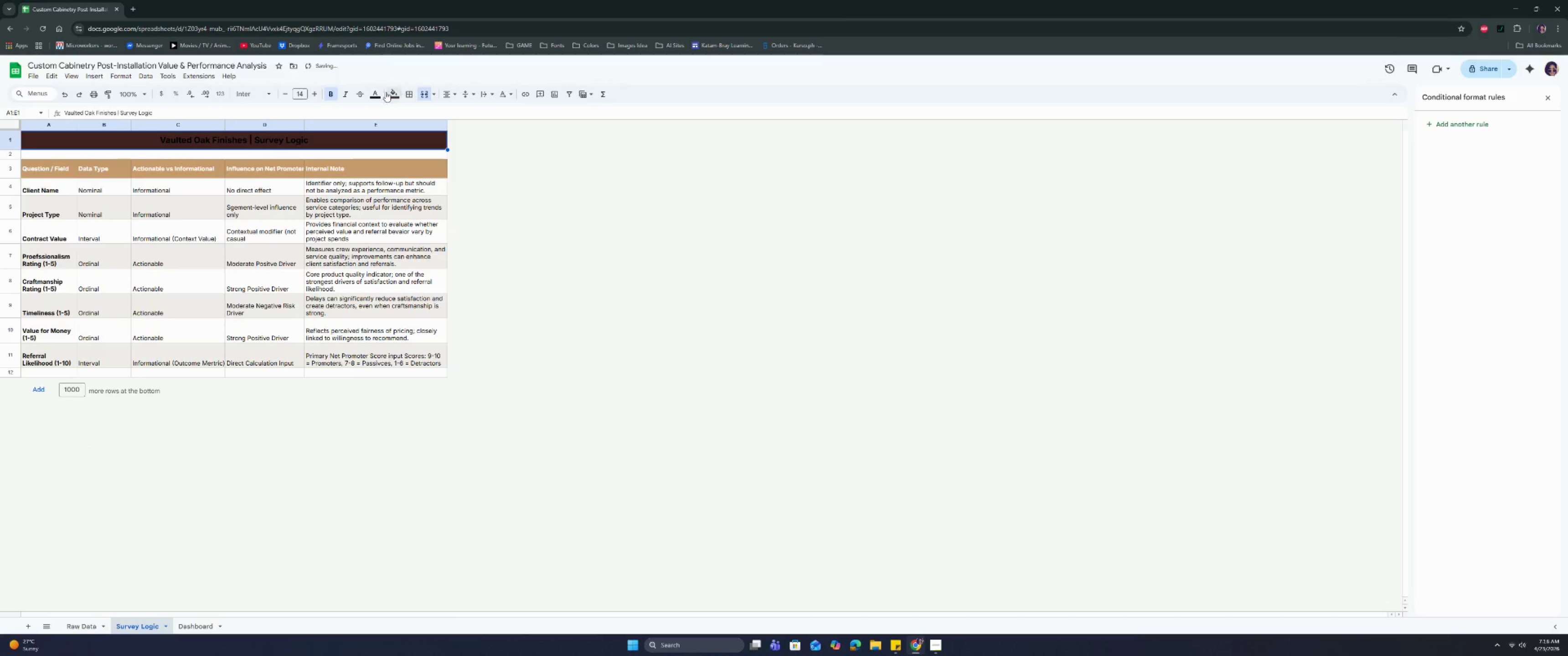 
left_click([380, 92])
 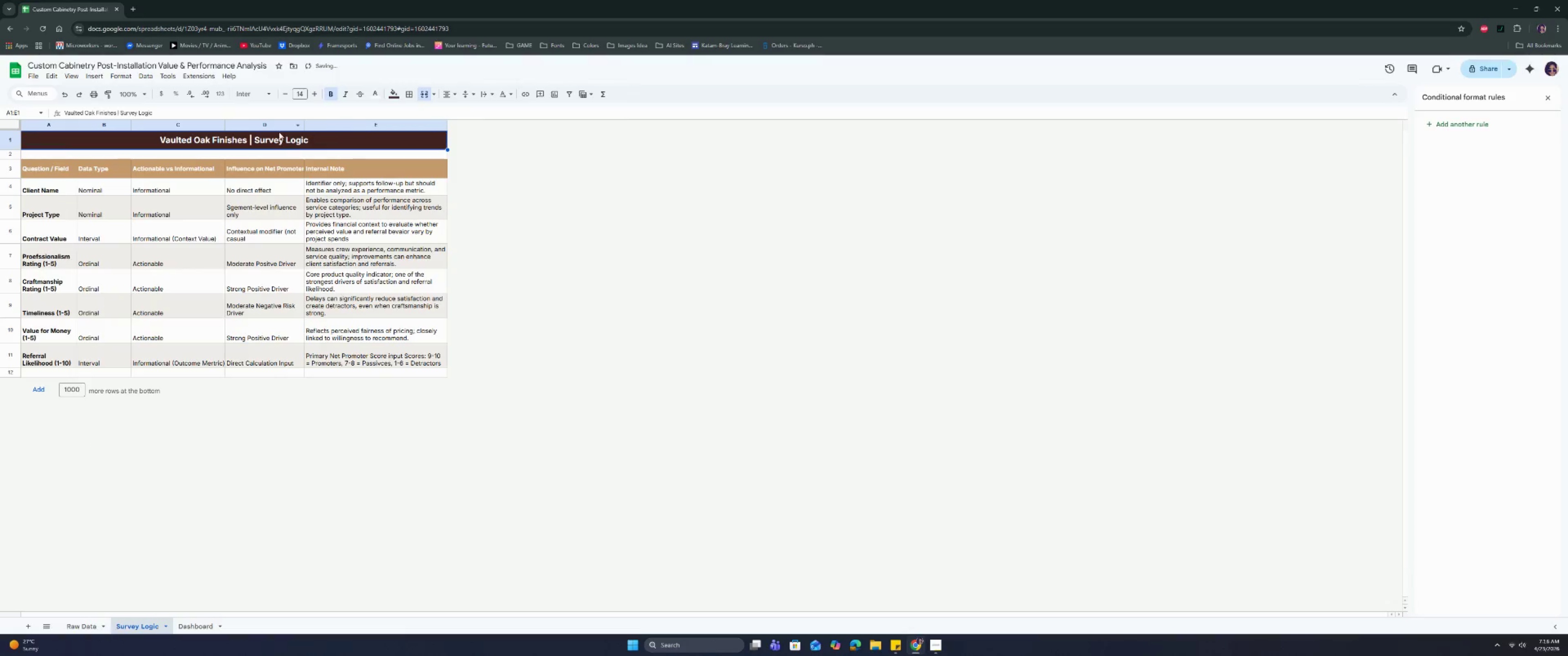 
left_click([520, 238])
 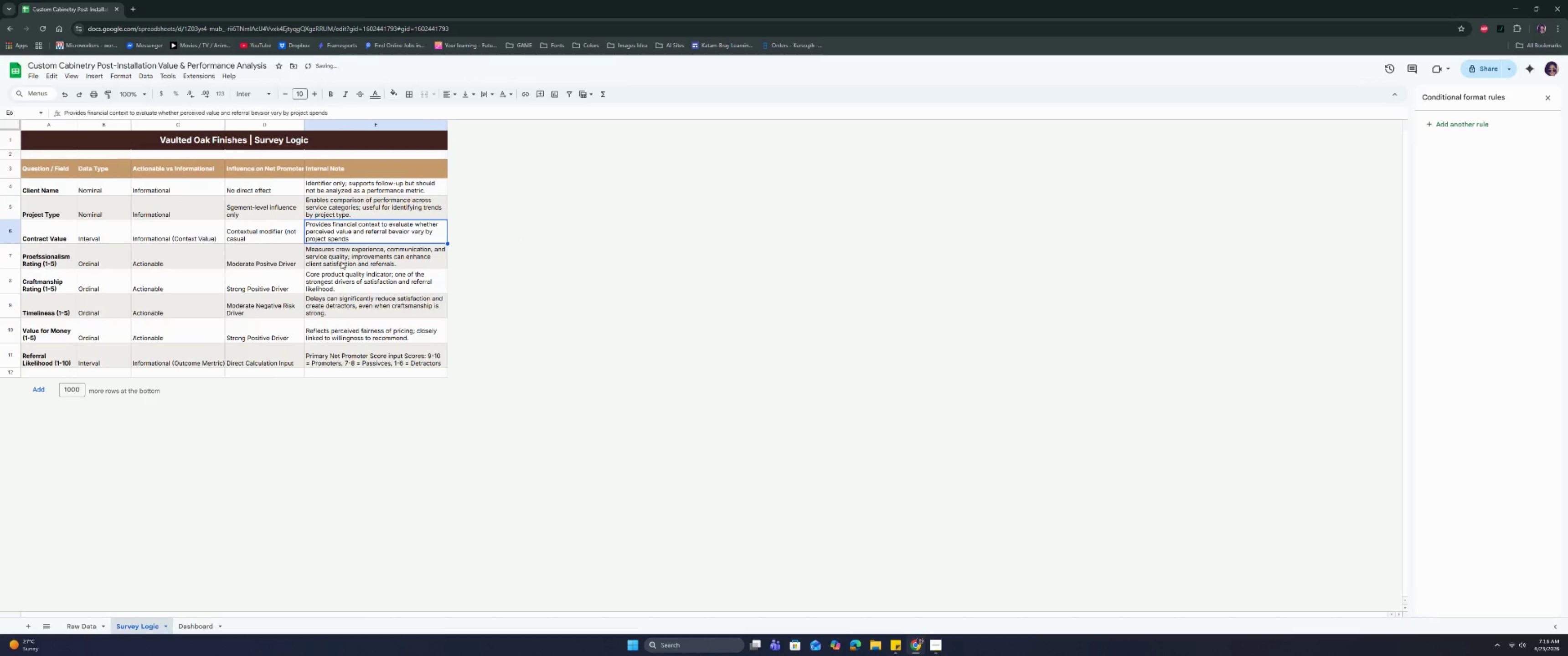 
left_click([260, 289])
 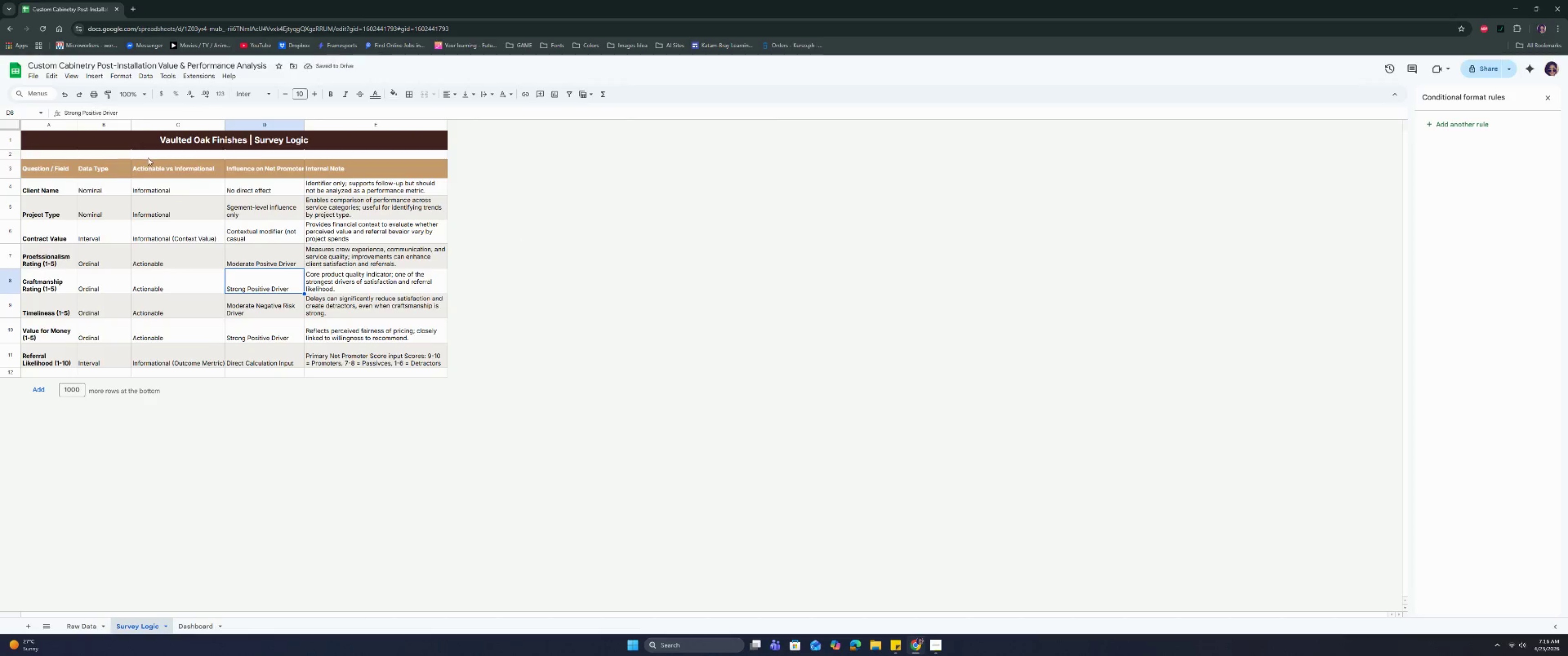 
left_click([155, 143])
 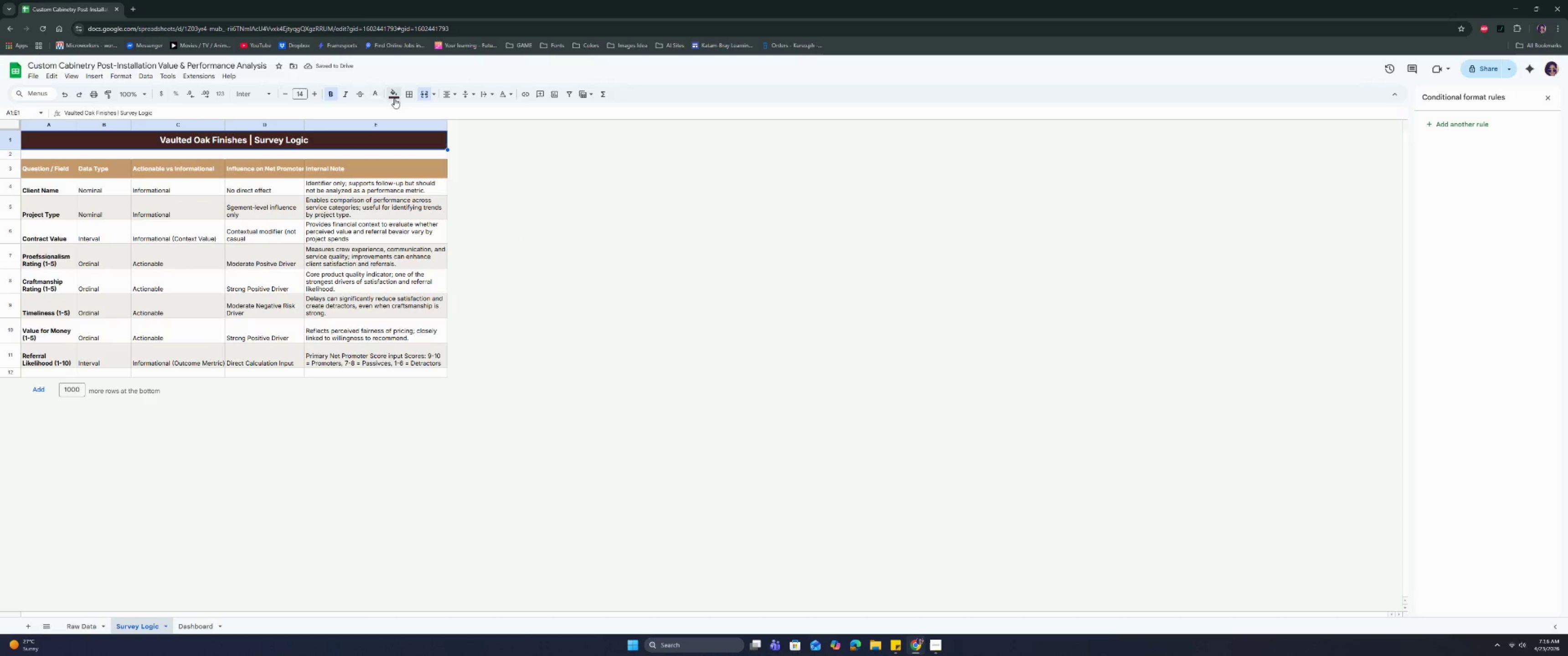 
left_click([405, 92])
 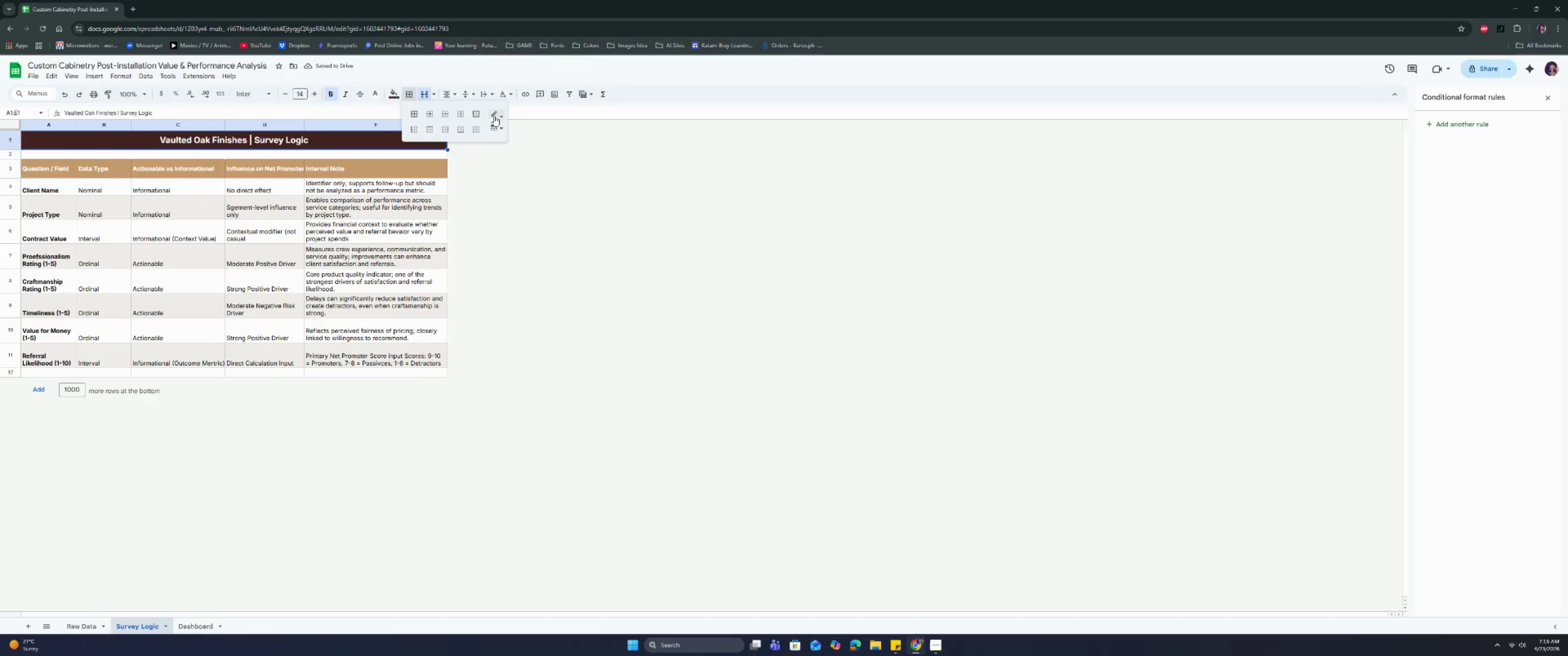 
left_click([494, 116])
 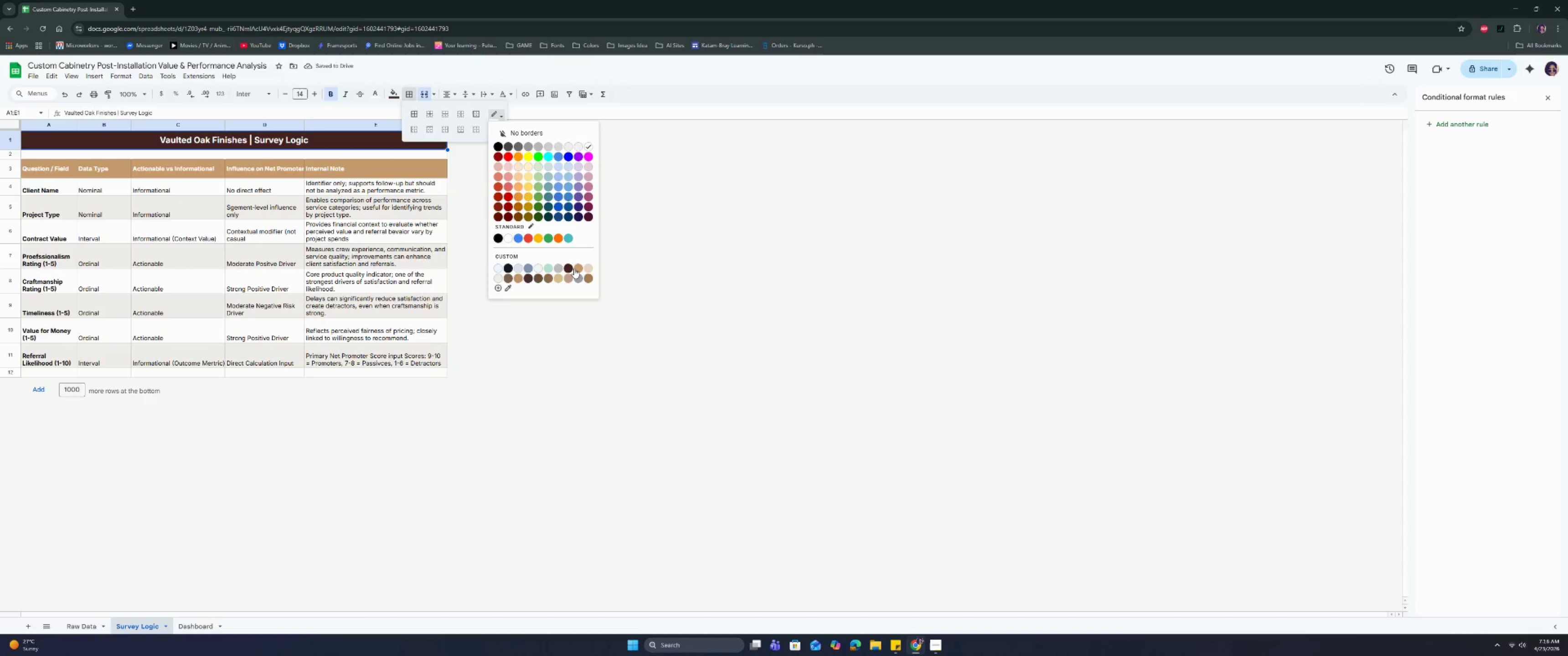 
left_click([569, 268])
 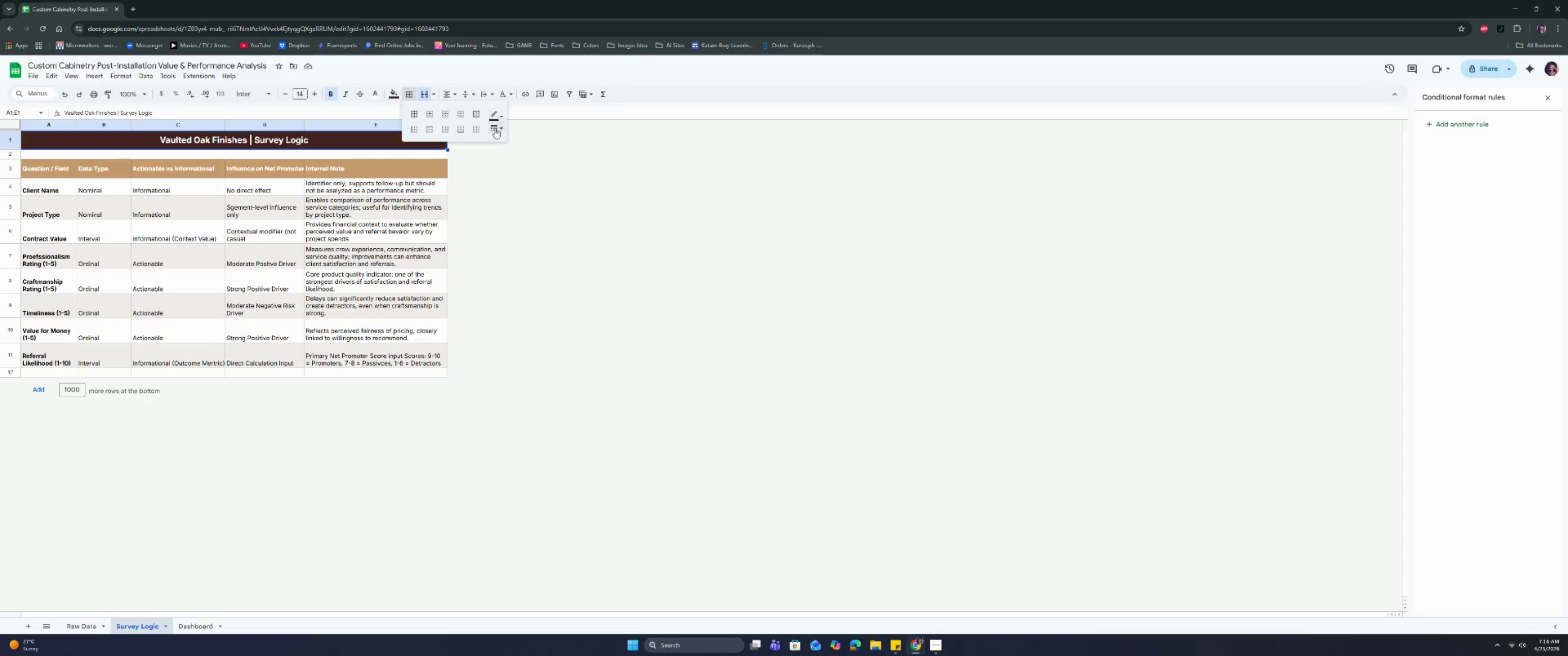 
left_click([495, 128])
 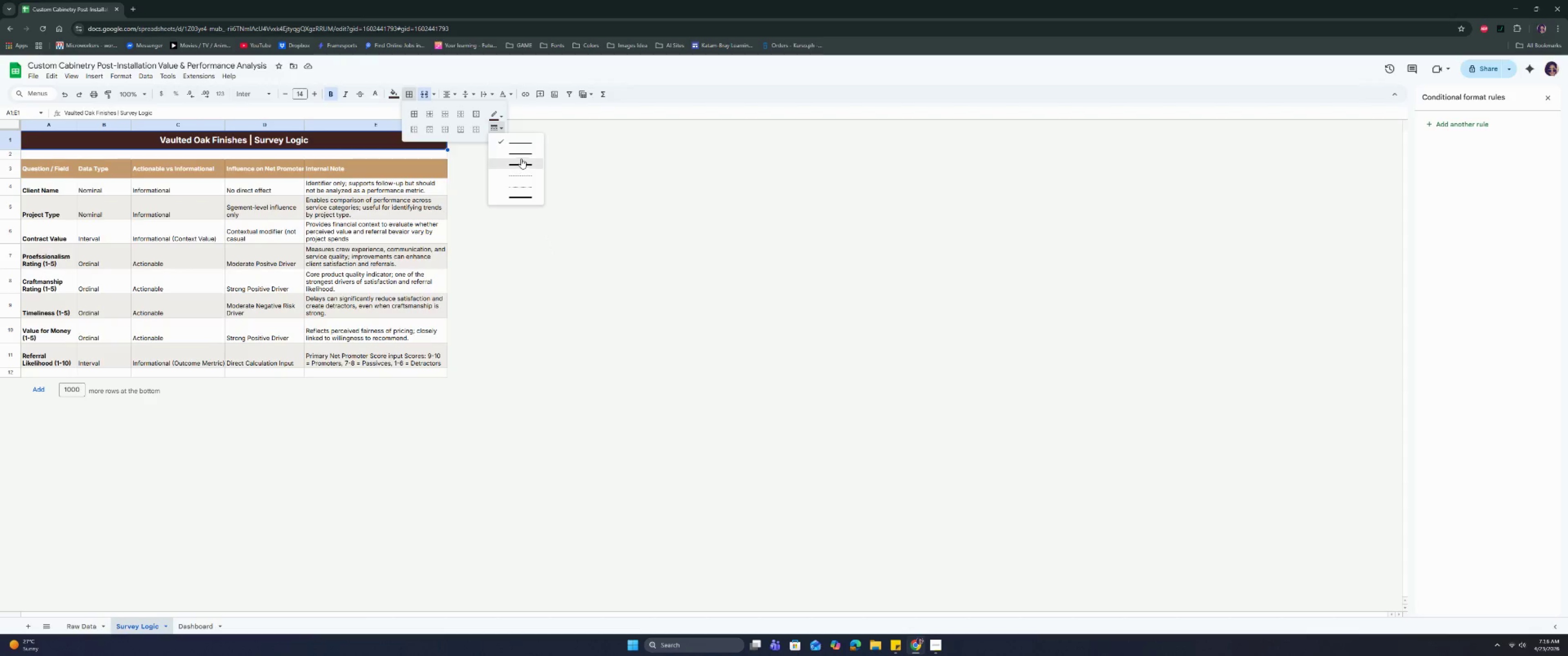 
left_click([520, 153])
 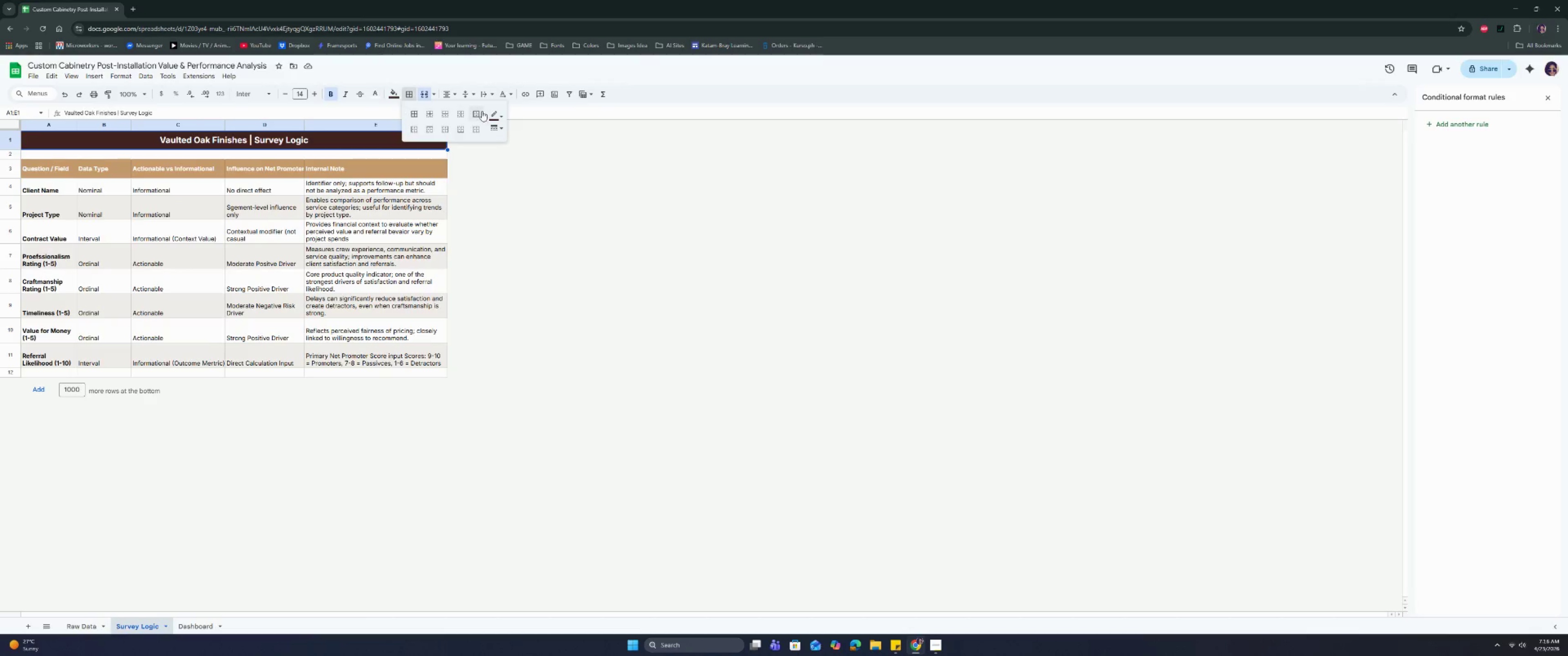 
left_click([476, 115])
 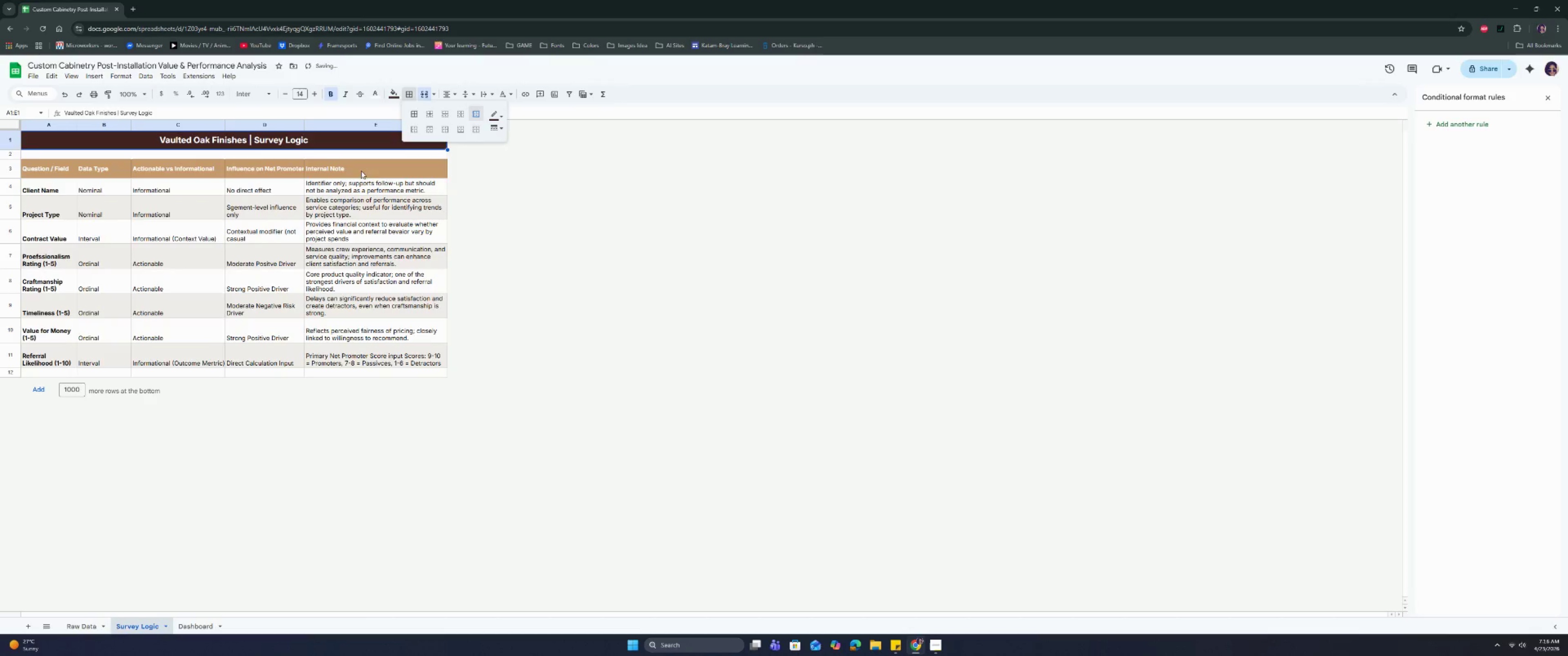 
left_click_drag(start_coordinate=[376, 175], to_coordinate=[54, 168])
 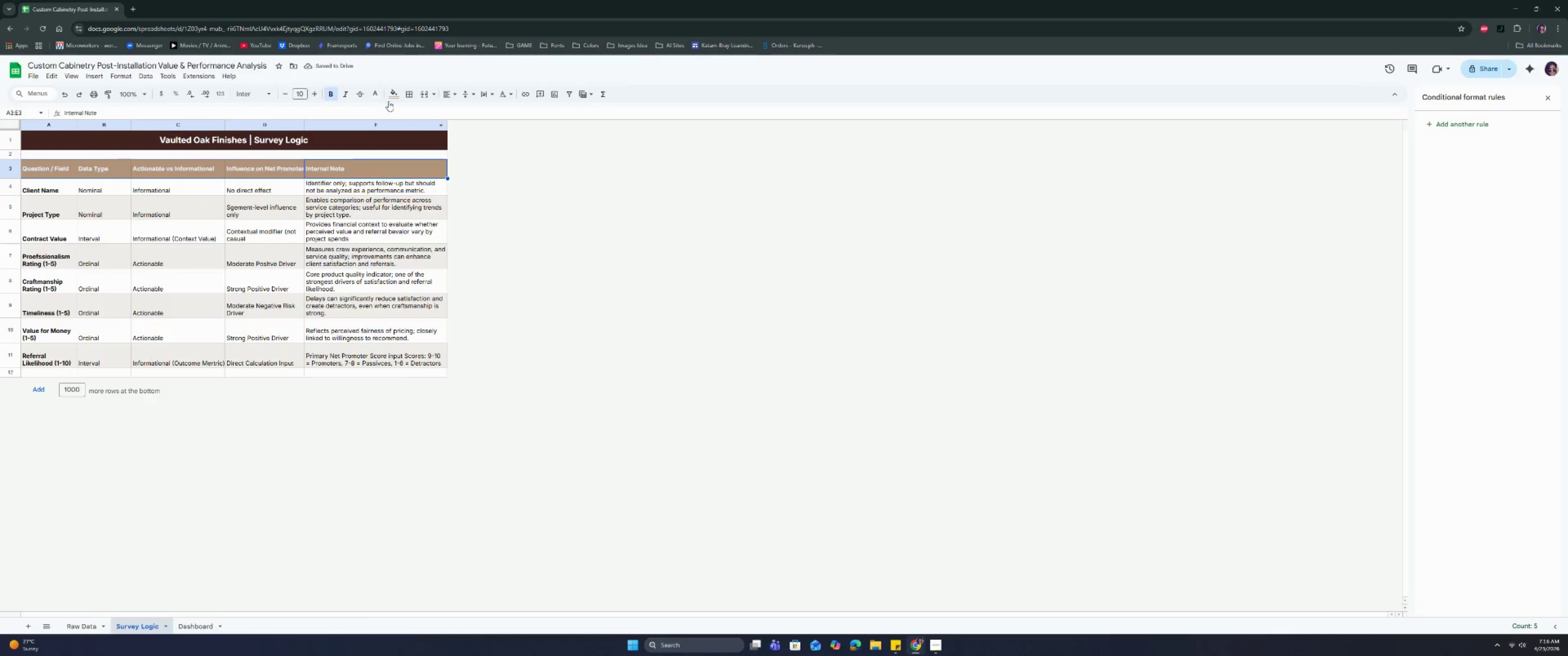 
left_click([406, 94])
 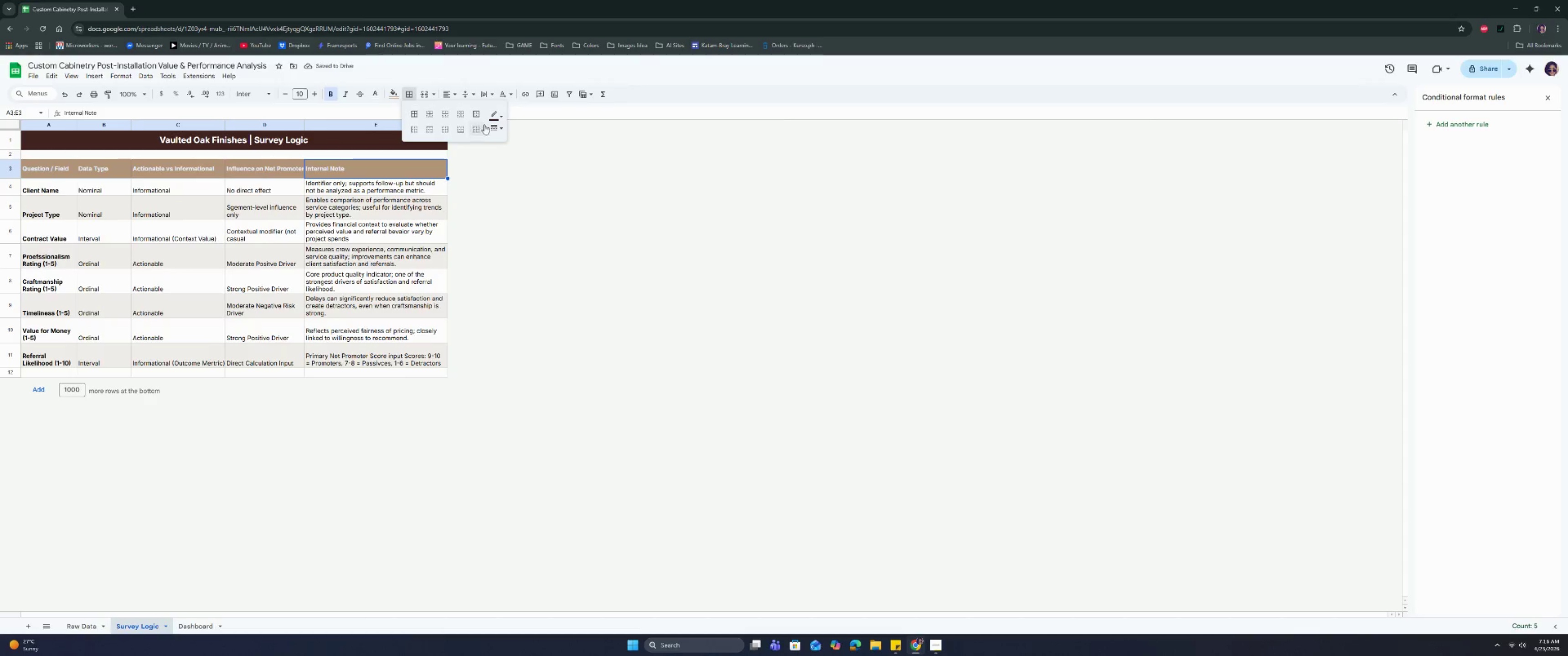 
left_click([492, 128])
 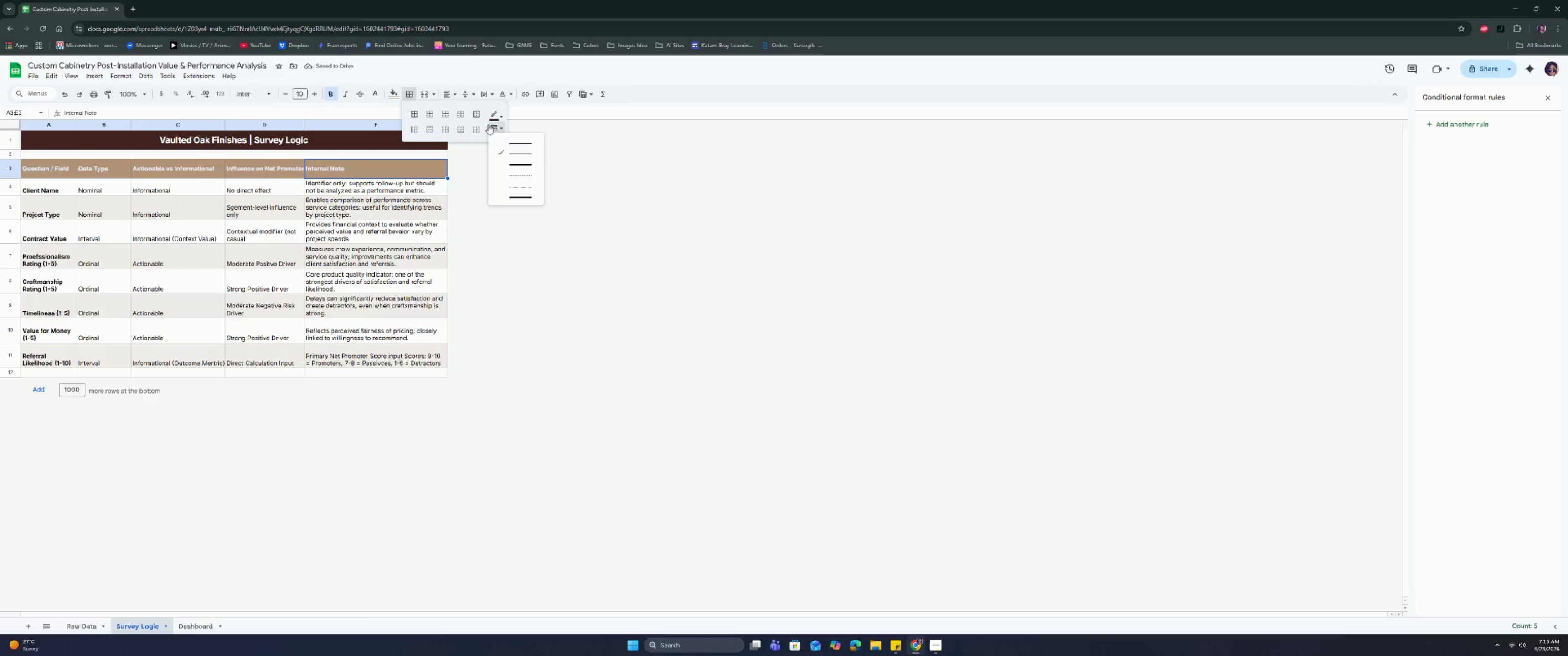 
left_click([475, 116])
 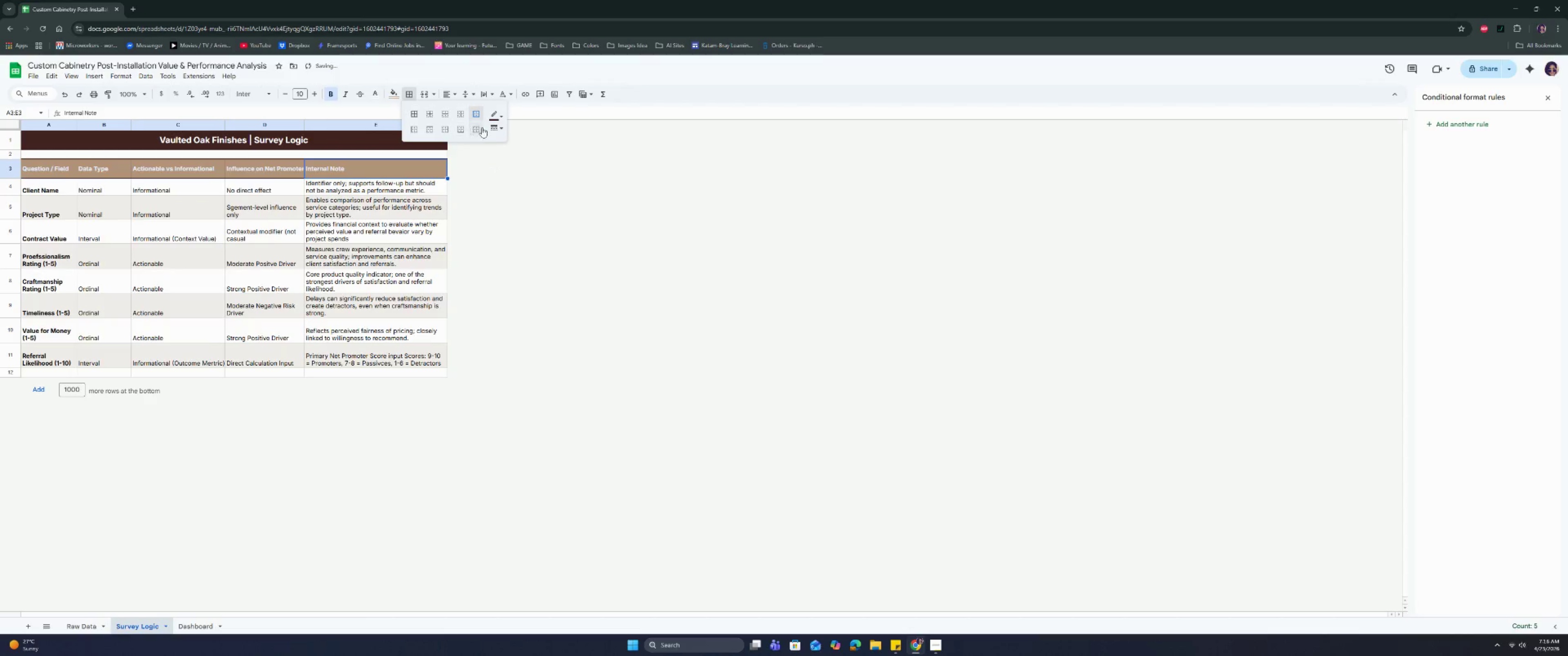 
left_click([494, 116])
 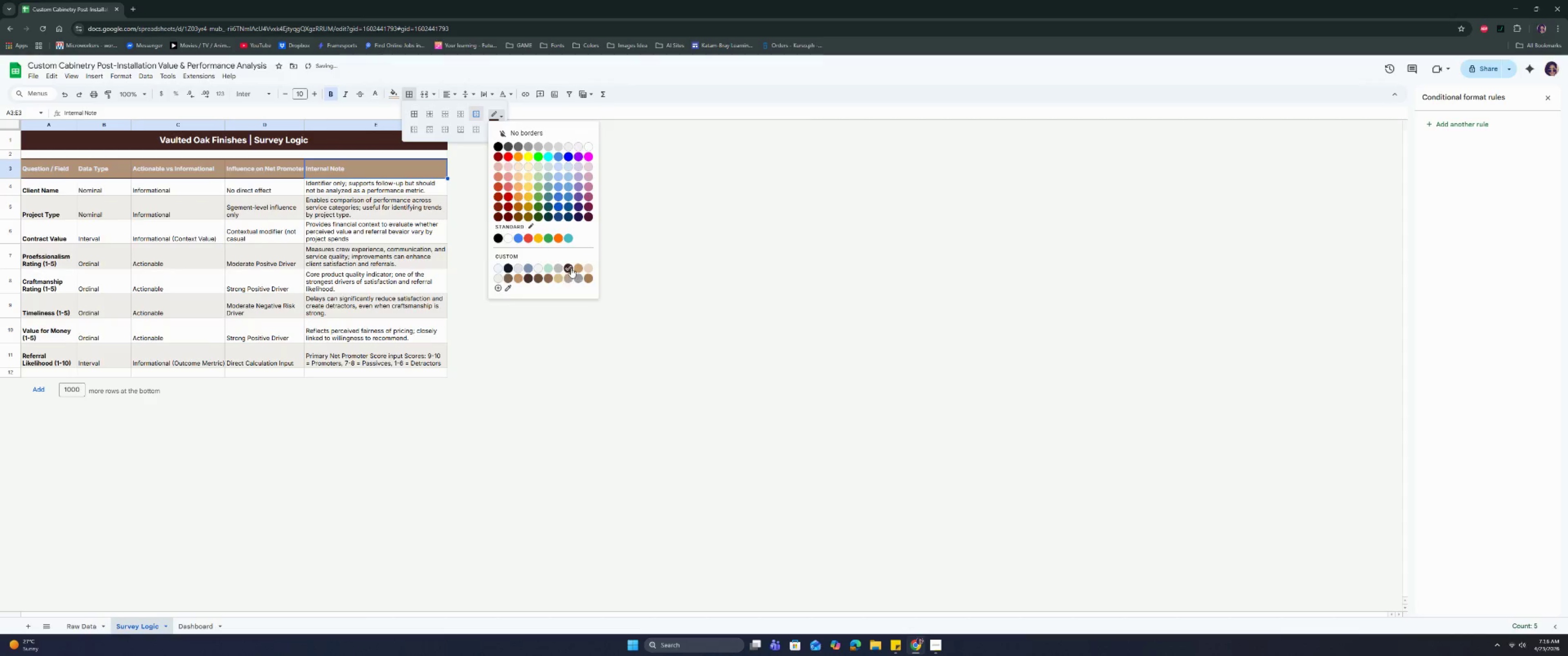 
left_click([580, 267])
 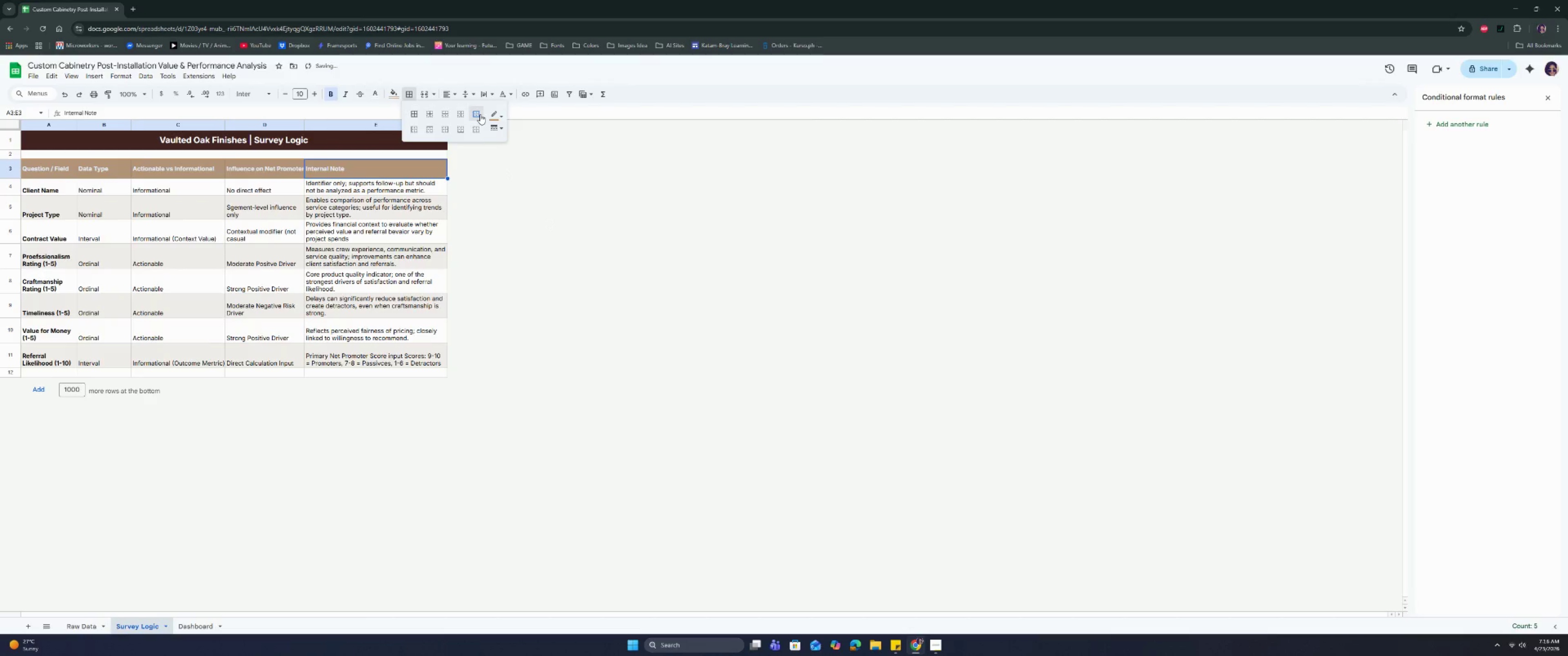 
double_click([515, 241])
 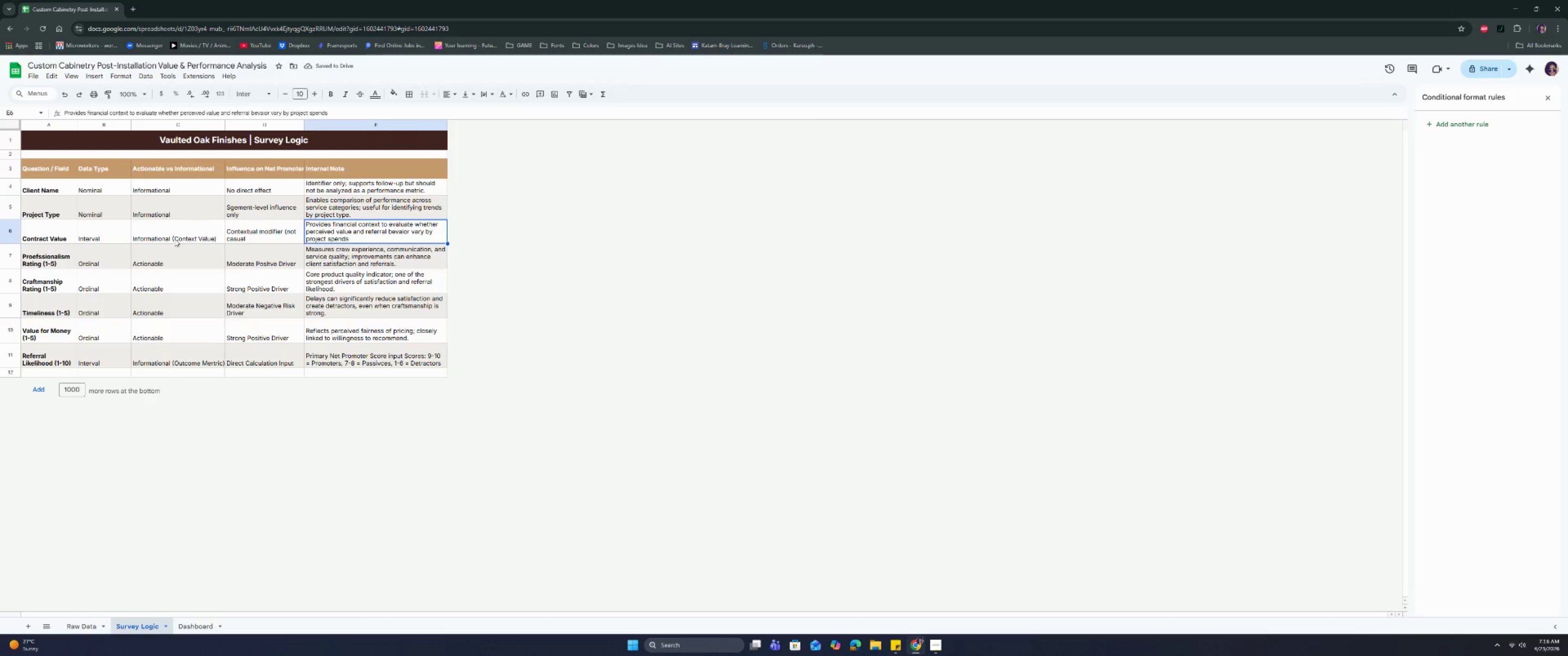 
left_click_drag(start_coordinate=[55, 370], to_coordinate=[359, 377])
 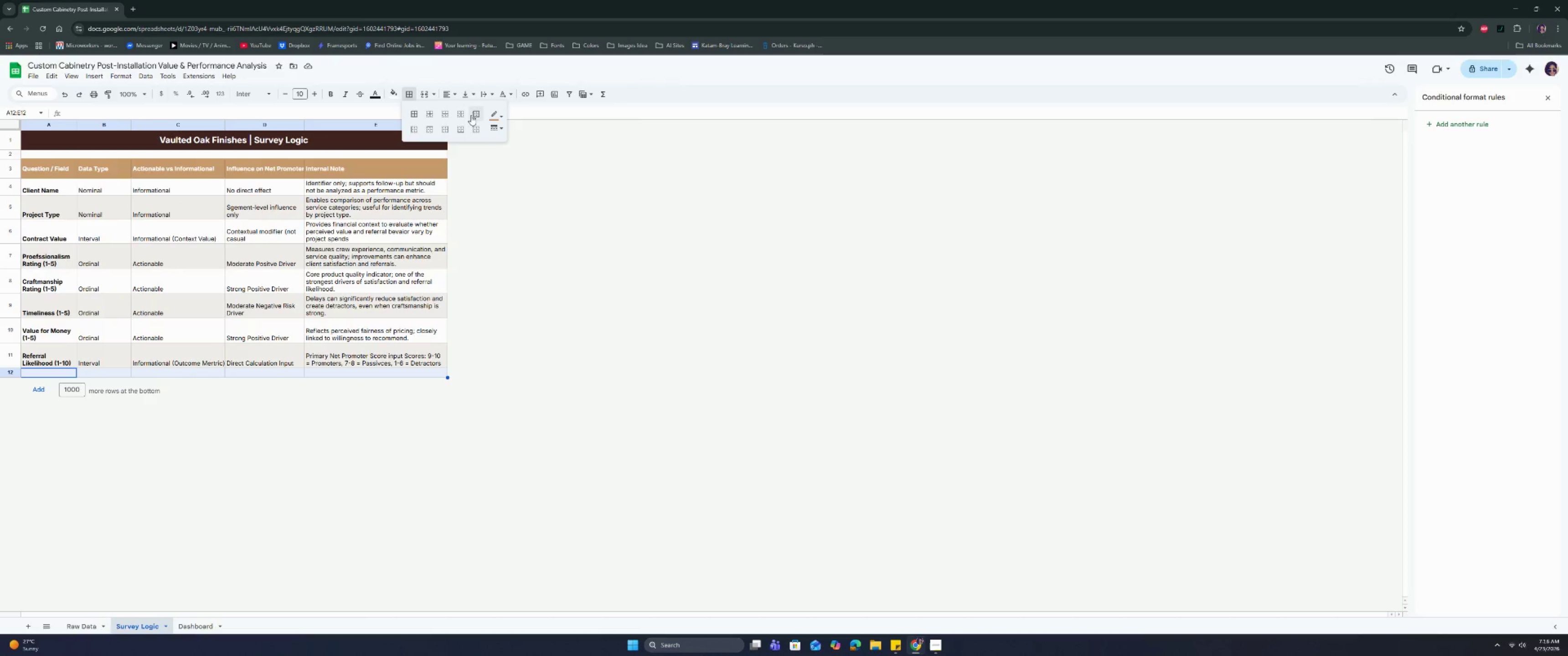 
left_click([493, 119])
 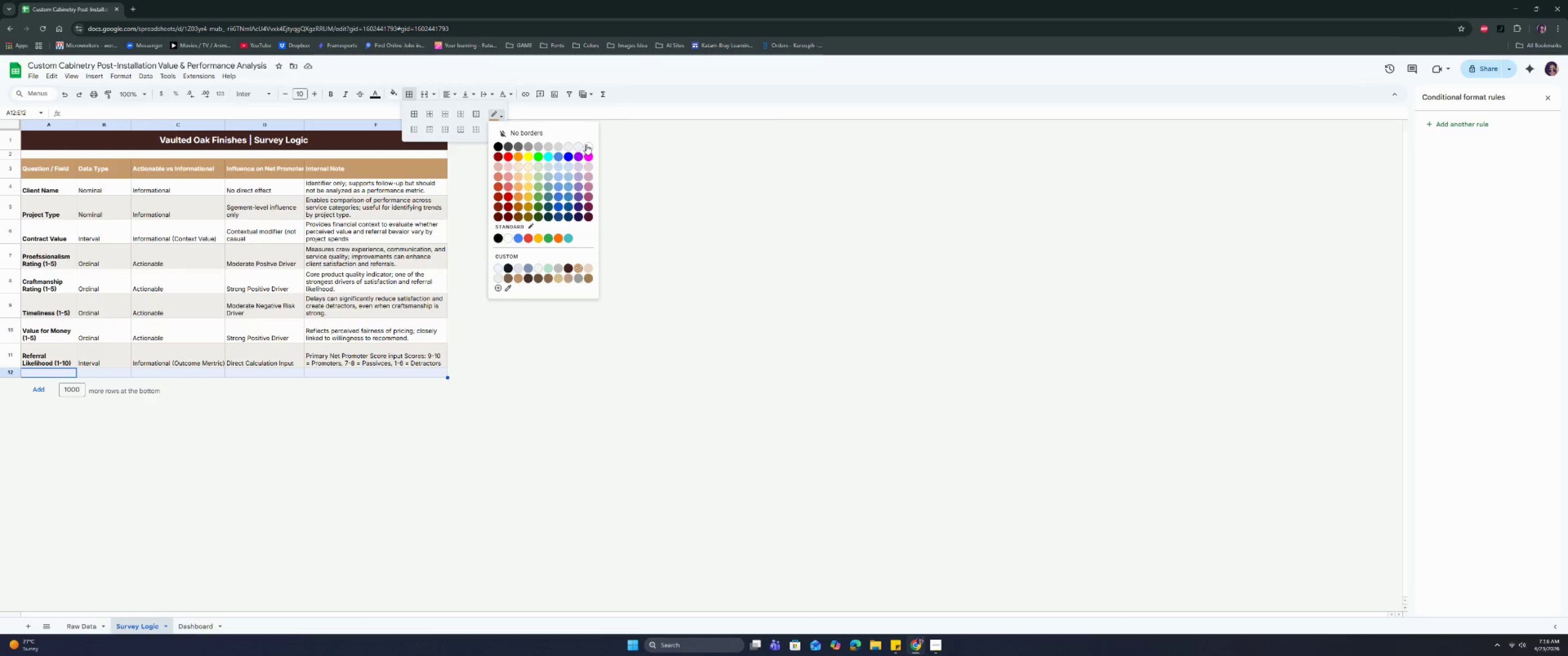 
left_click([591, 146])
 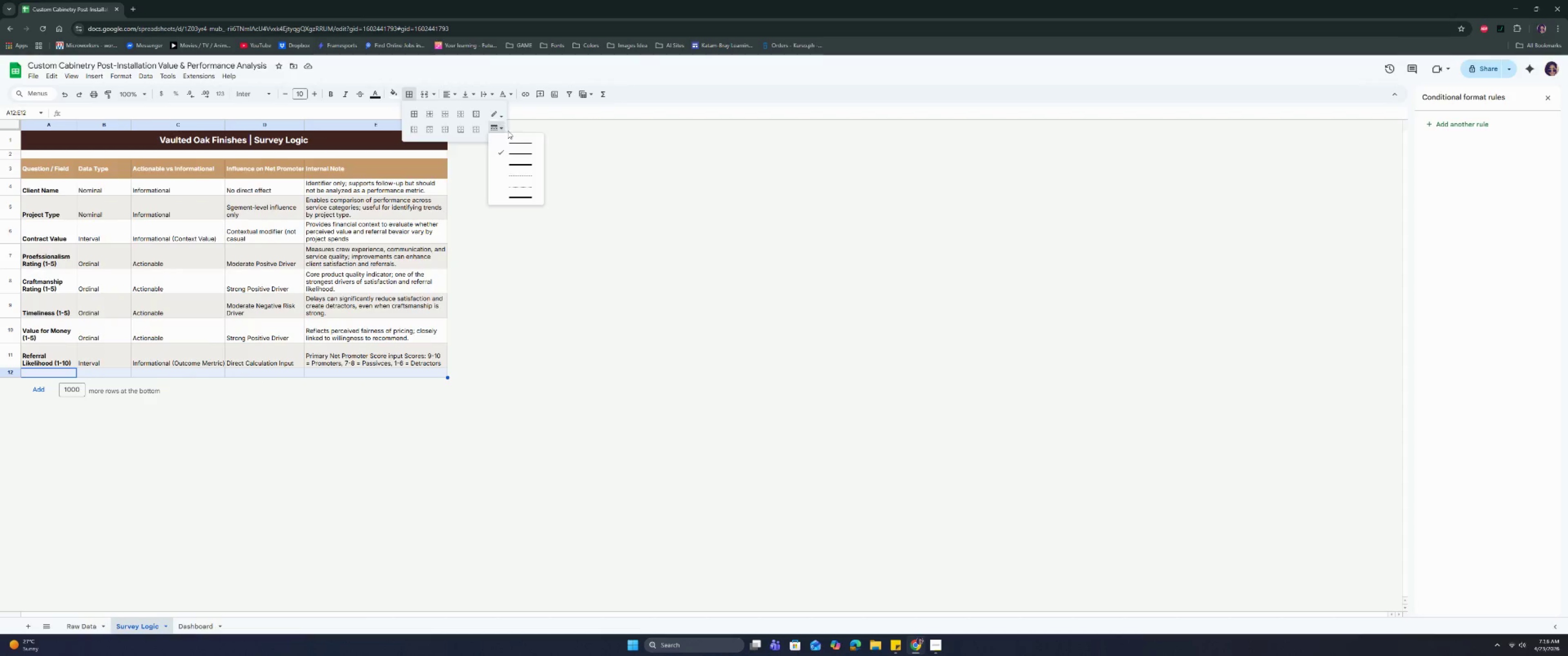 
left_click([508, 140])
 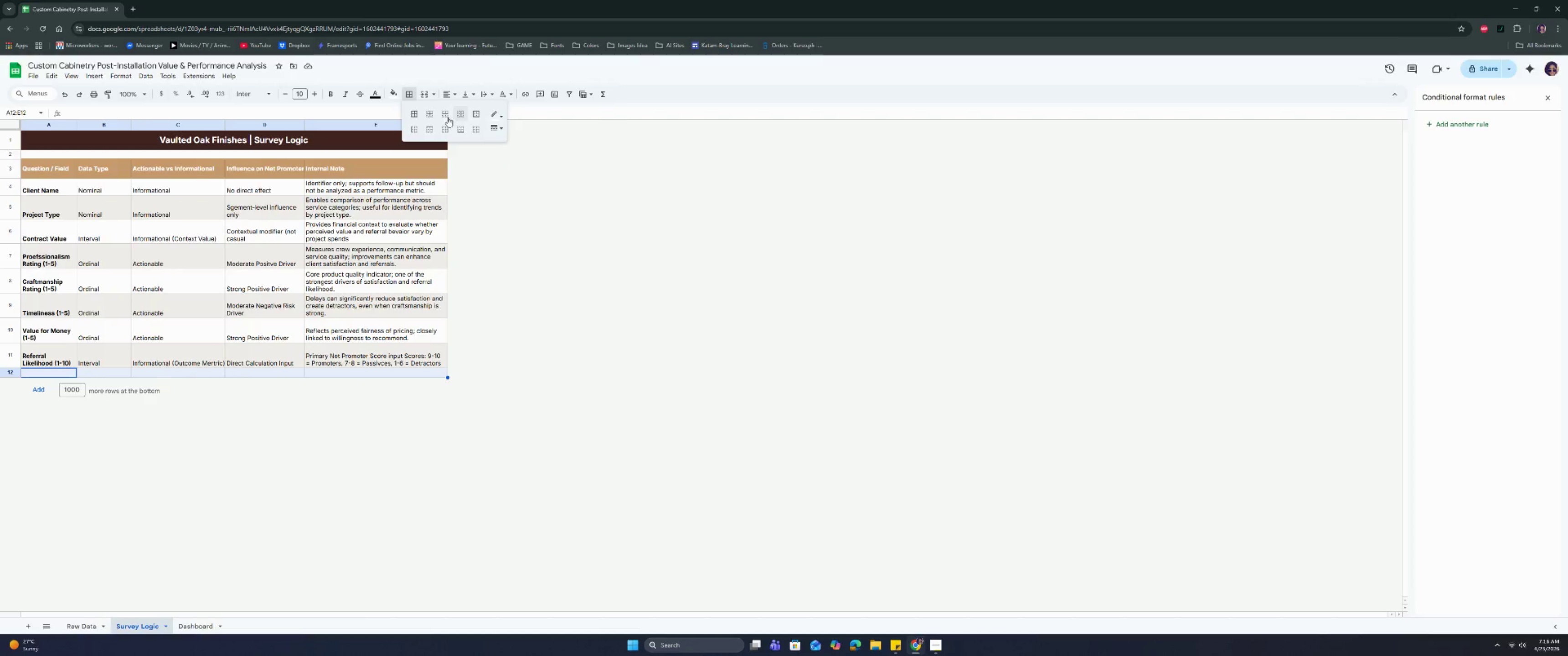 
left_click([431, 115])
 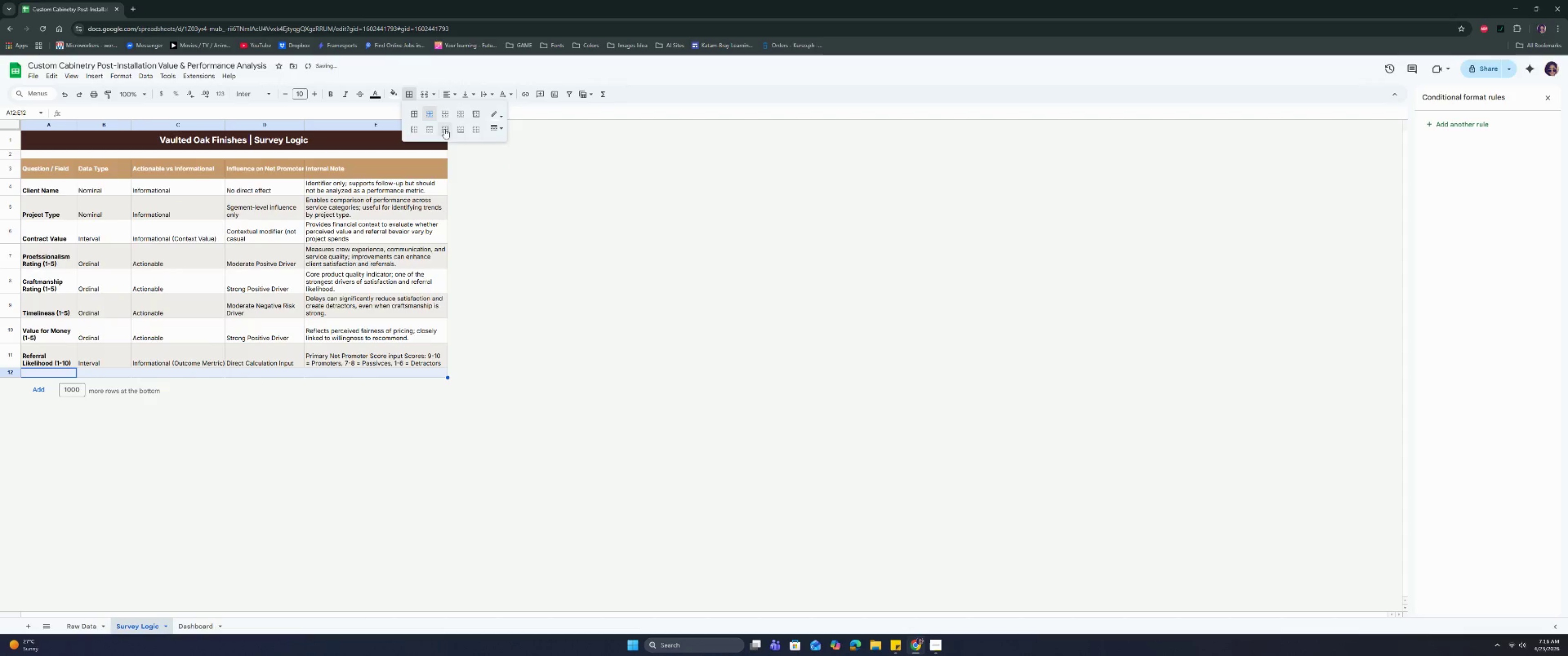 
left_click([415, 127])
 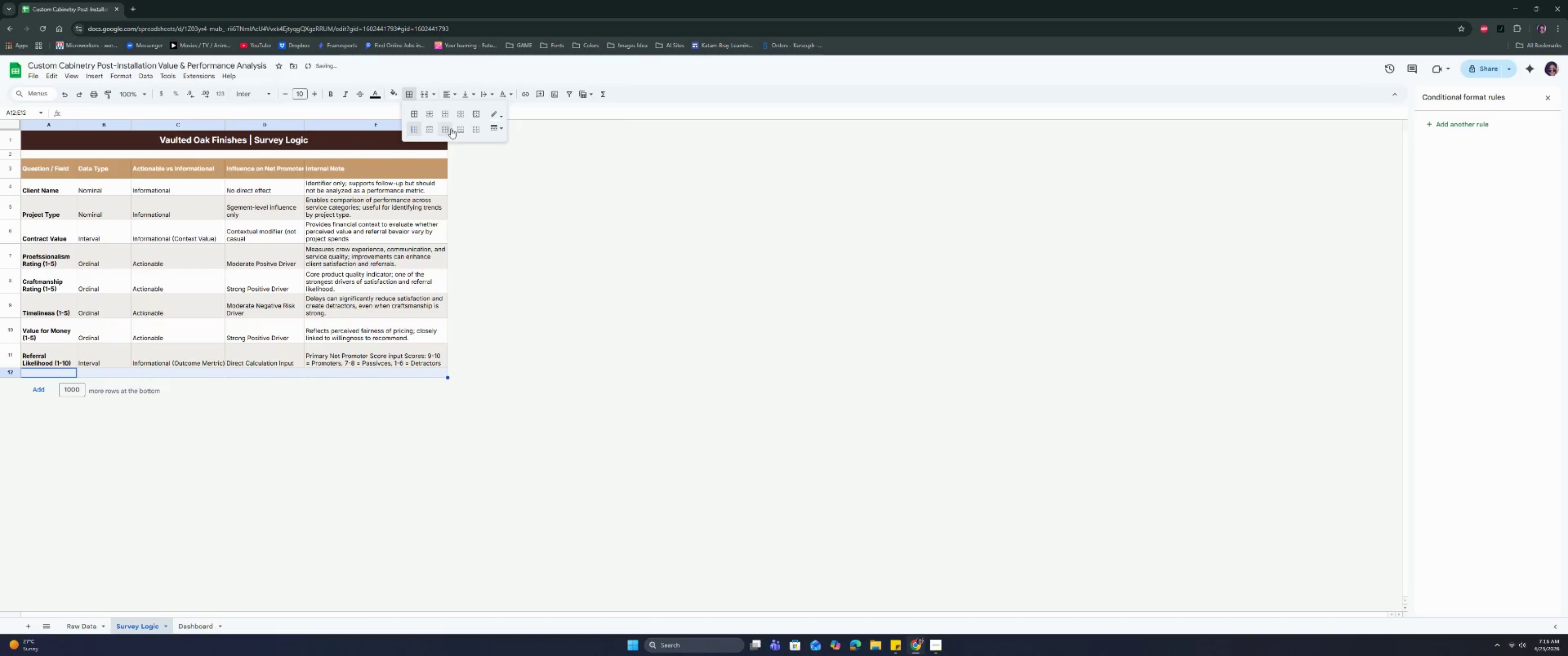 
left_click([445, 129])
 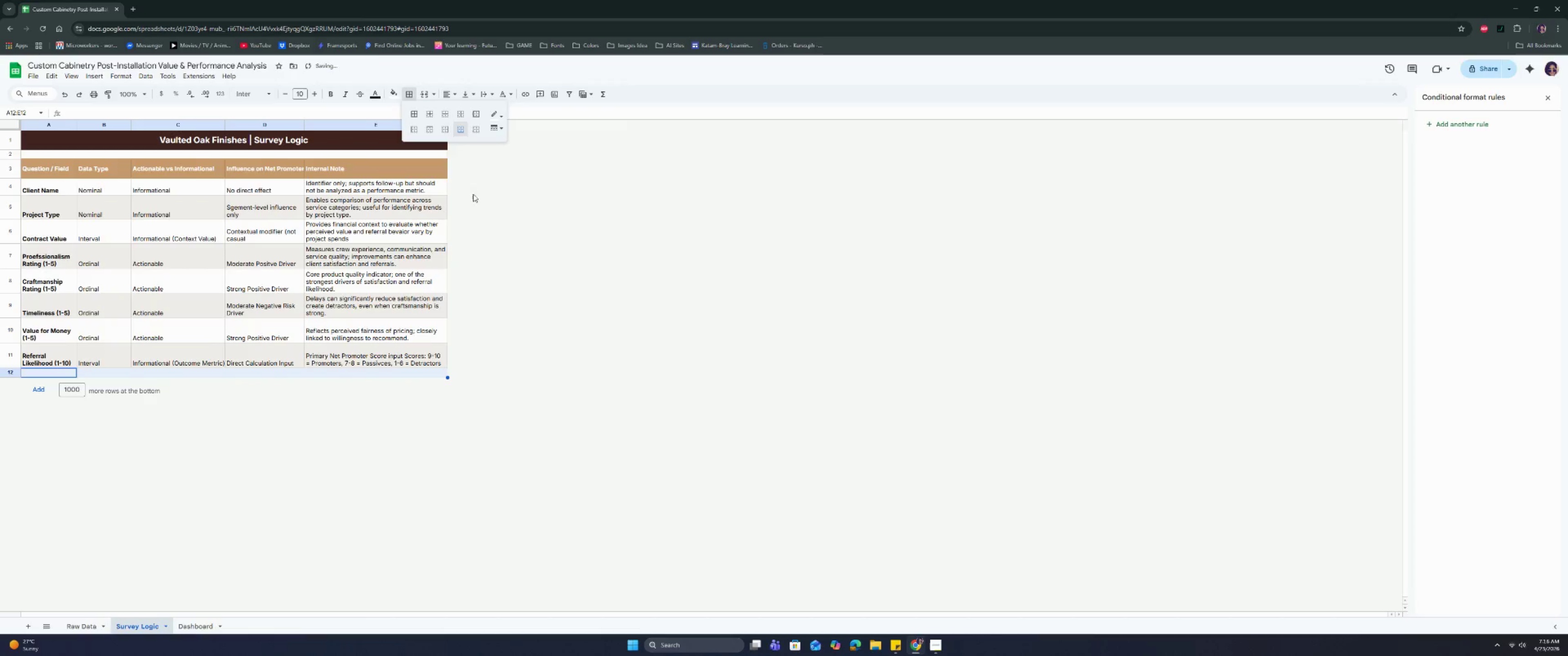 
double_click([527, 280])
 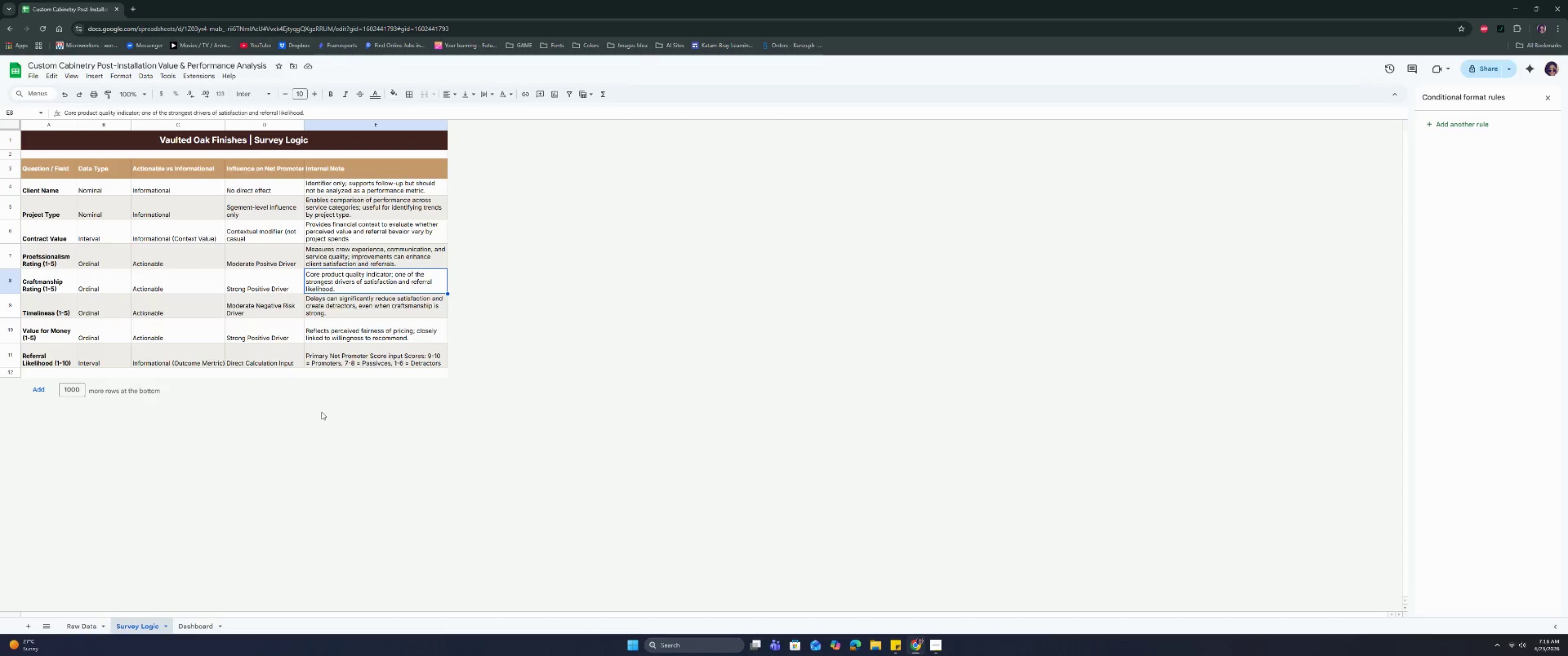 
wait(7.59)
 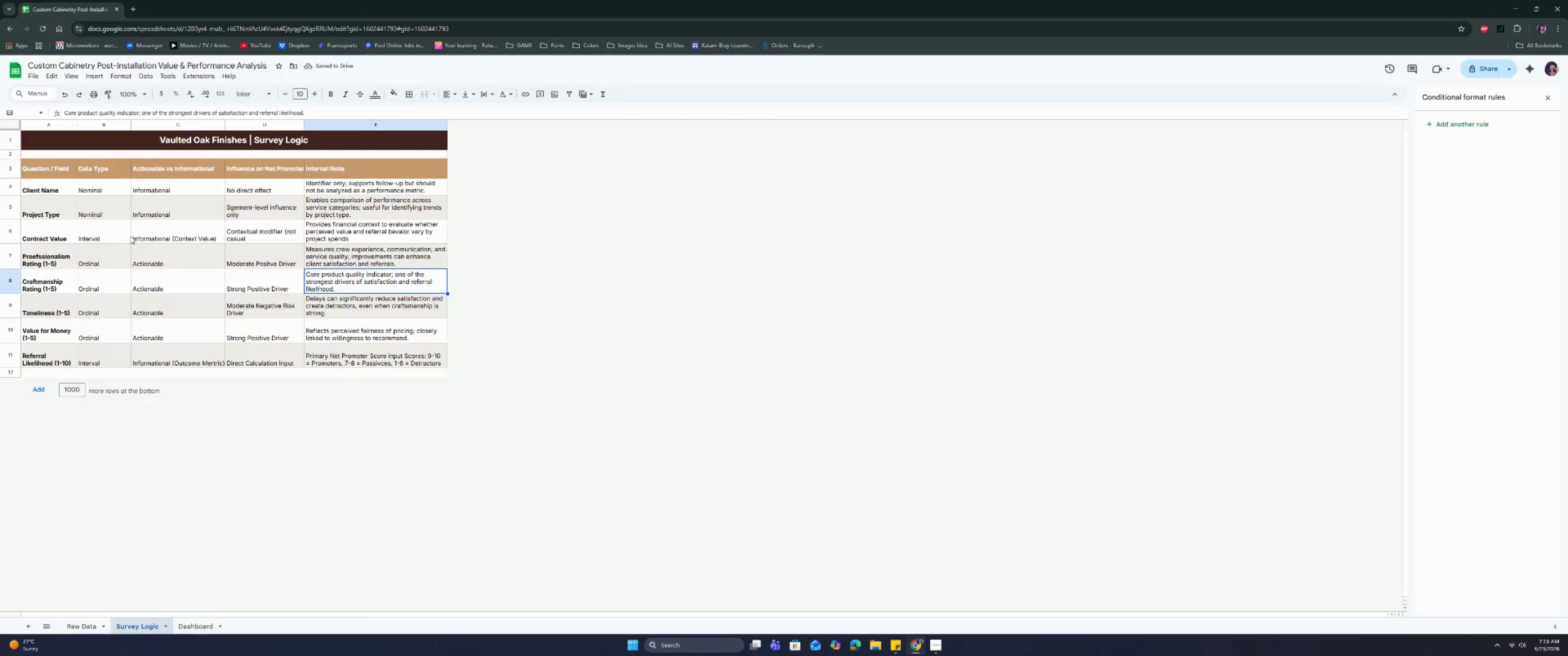 
double_click([225, 123])
 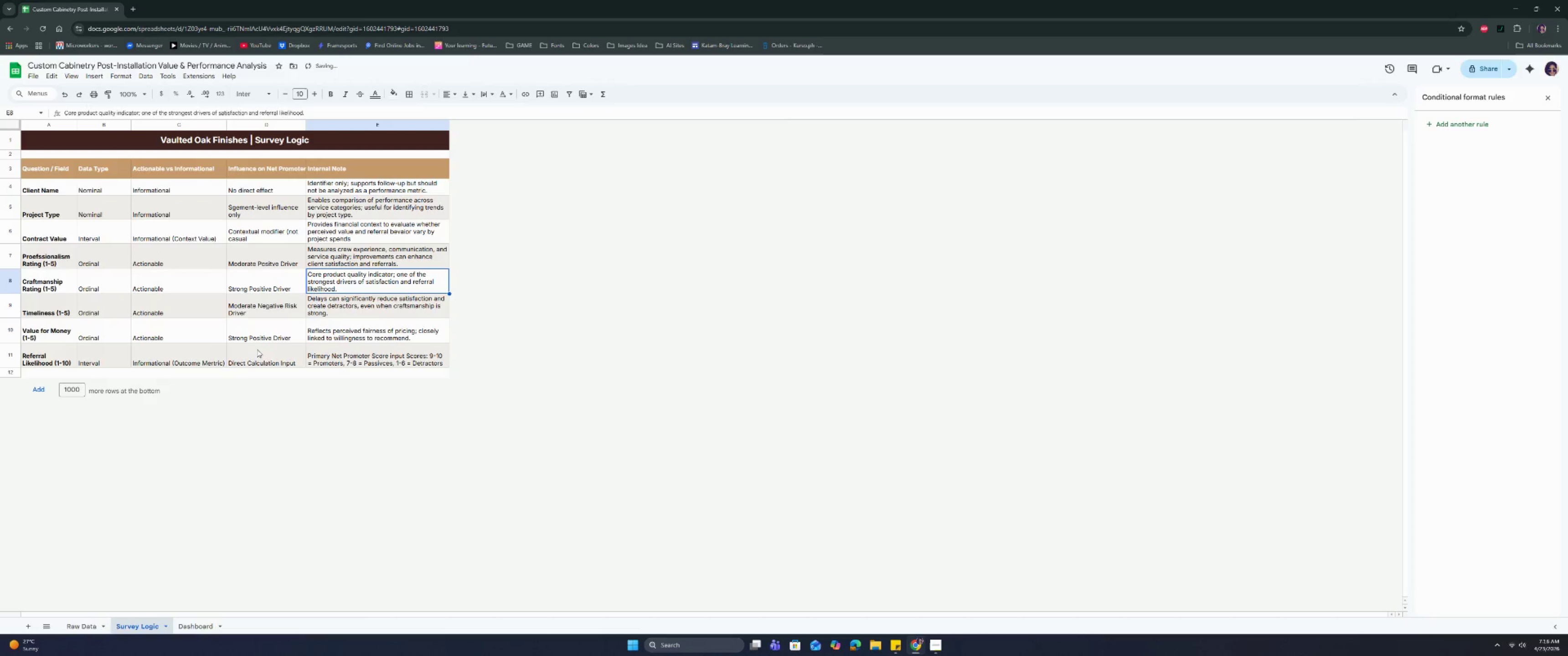 
left_click([256, 455])
 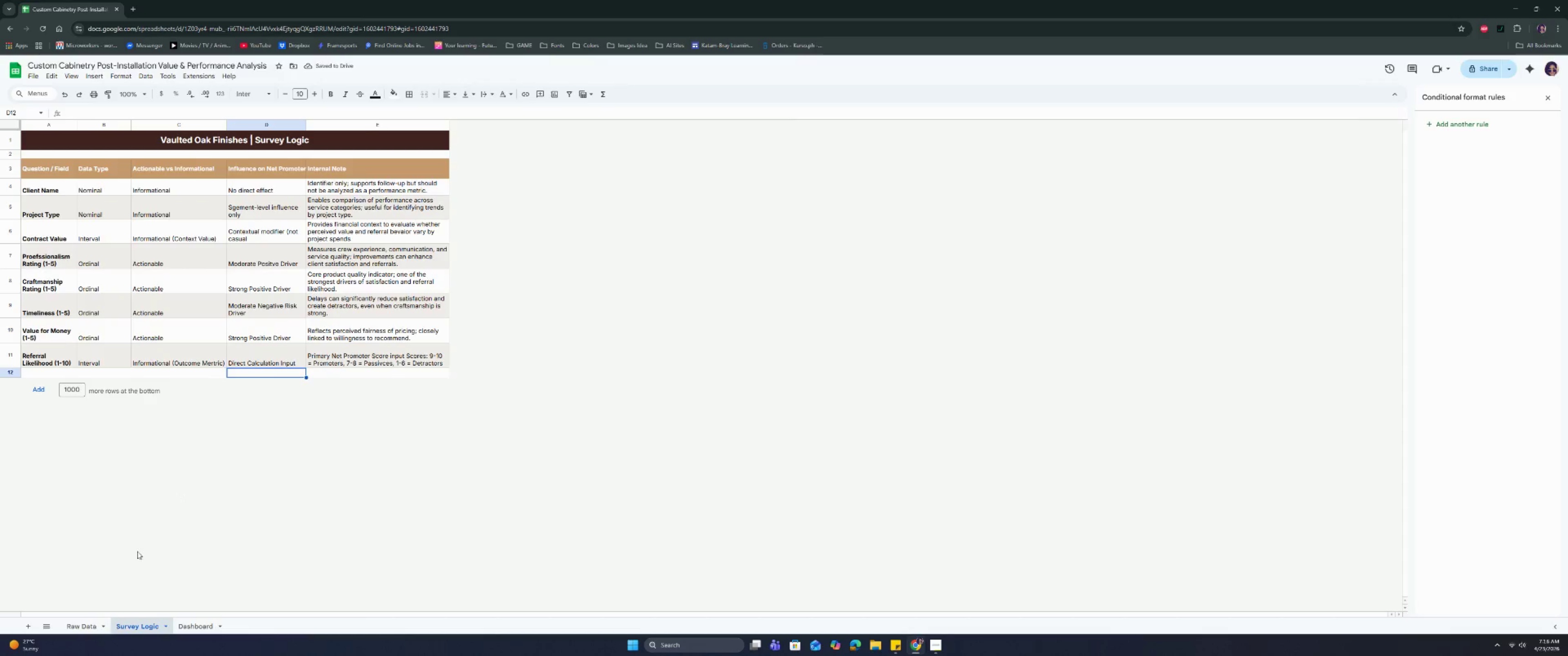 
left_click([86, 624])
 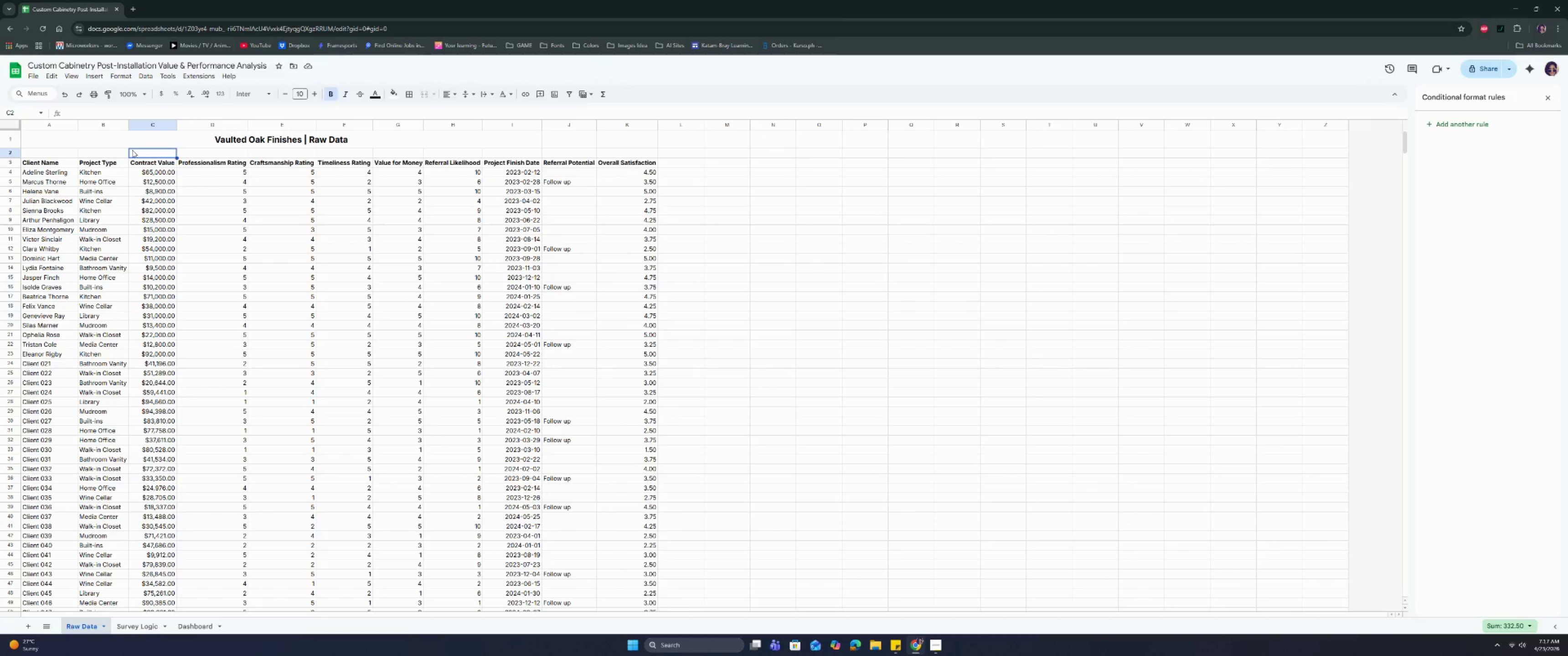 
left_click_drag(start_coordinate=[90, 137], to_coordinate=[628, 137])
 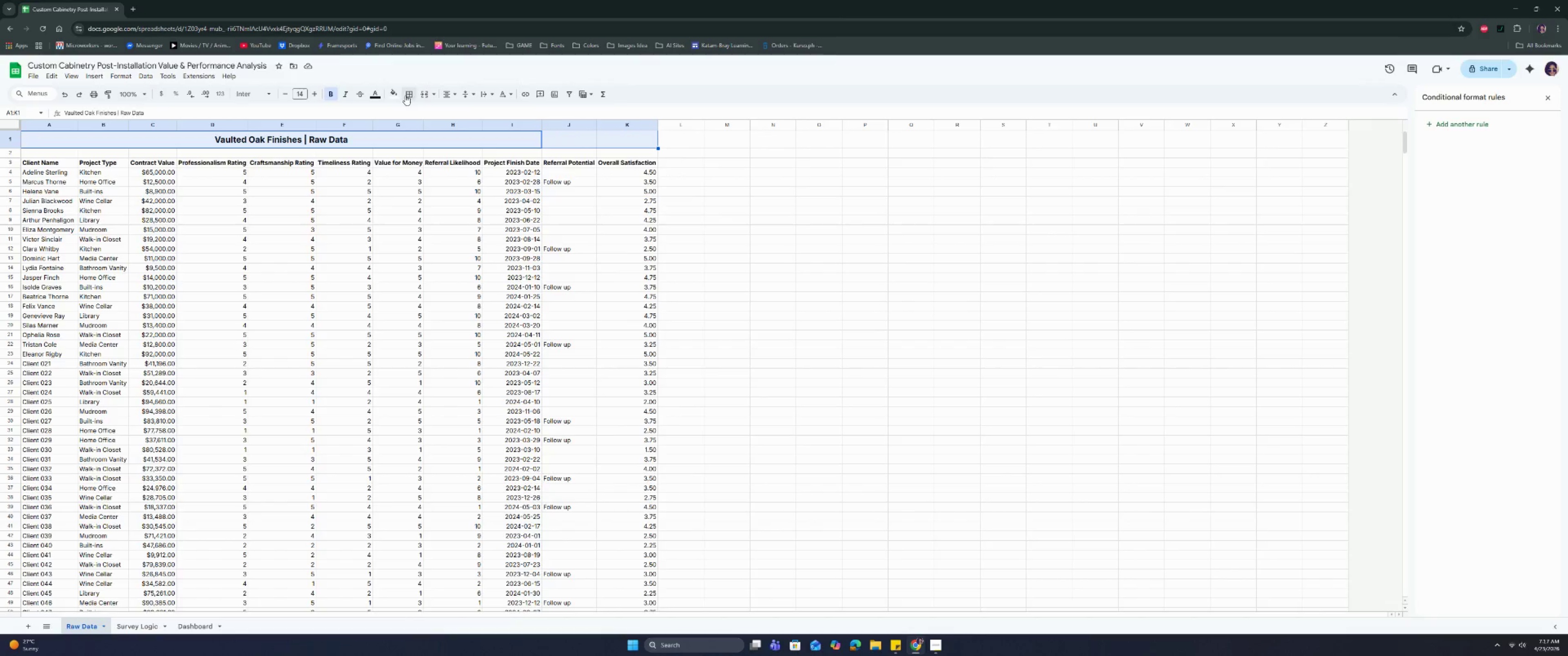 
left_click([425, 94])
 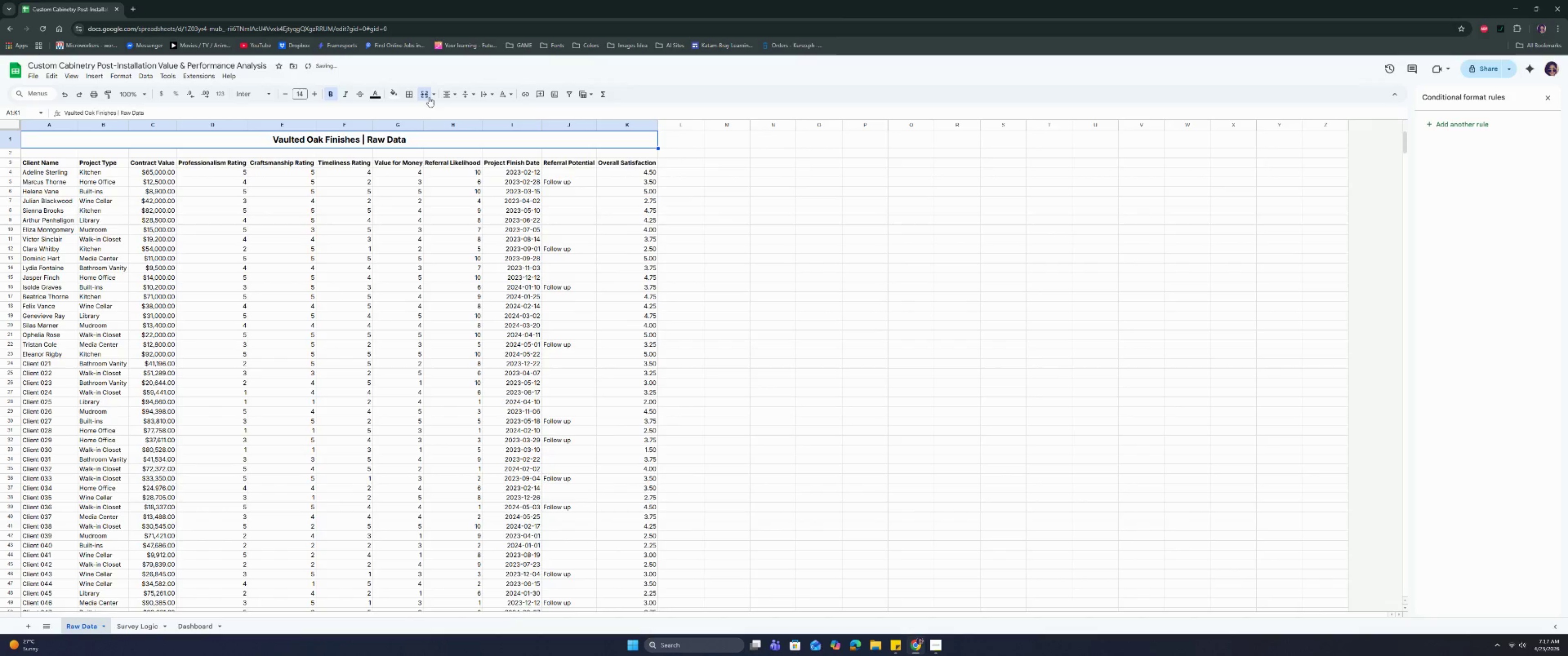 
left_click([393, 93])
 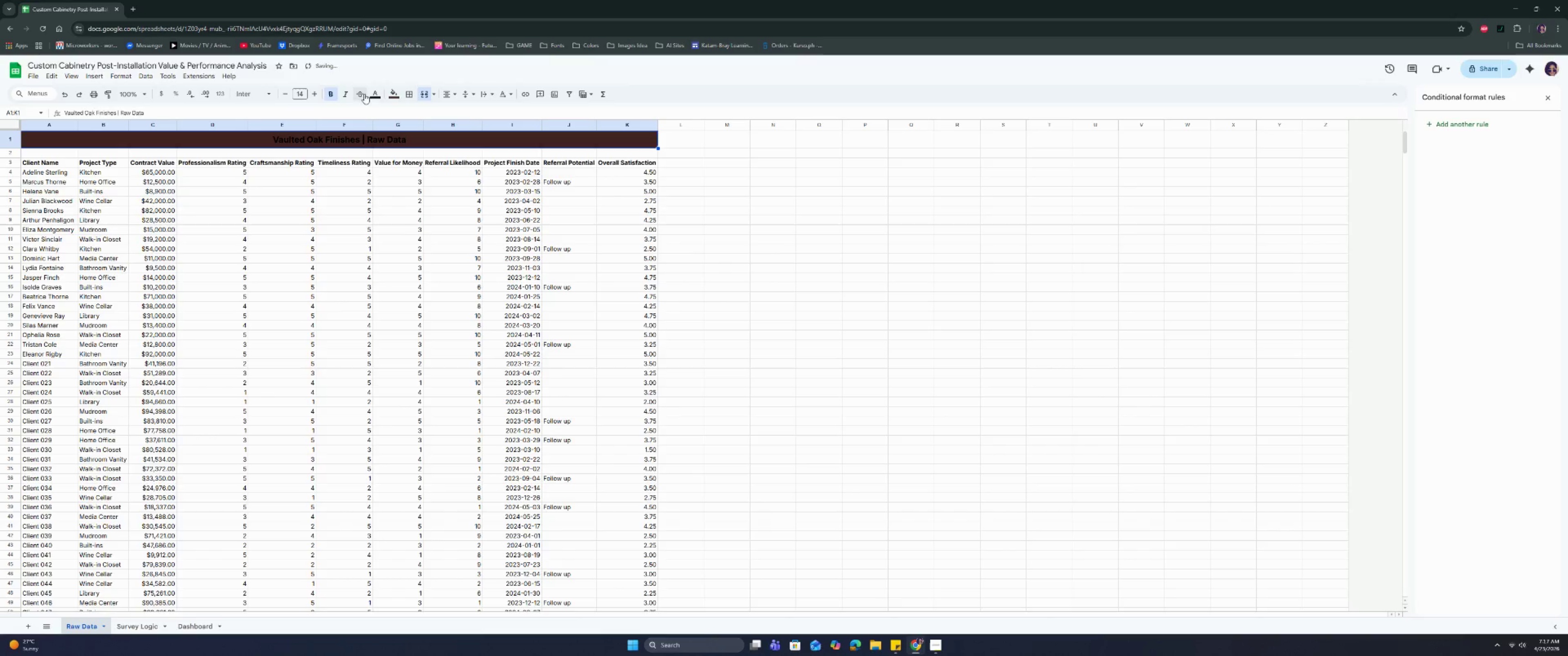 
left_click([469, 126])
 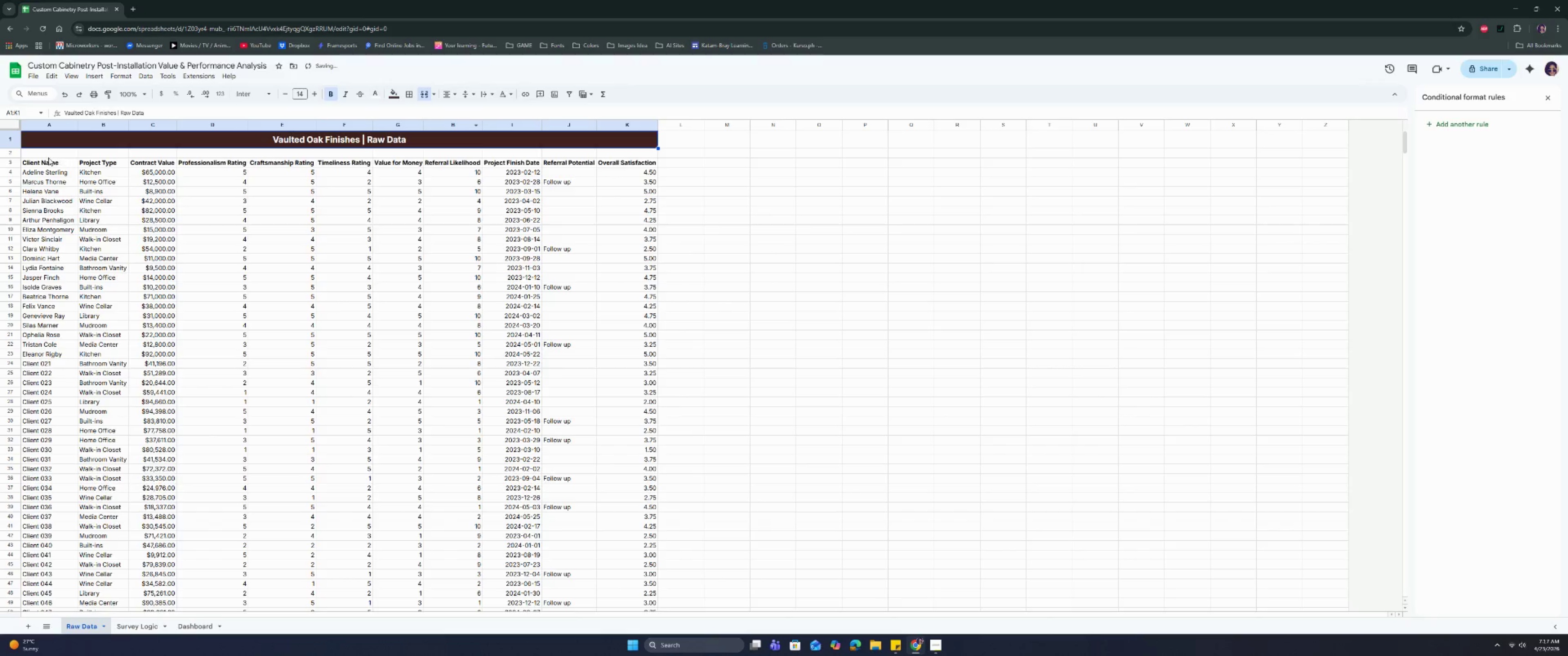 
left_click_drag(start_coordinate=[43, 161], to_coordinate=[628, 163])
 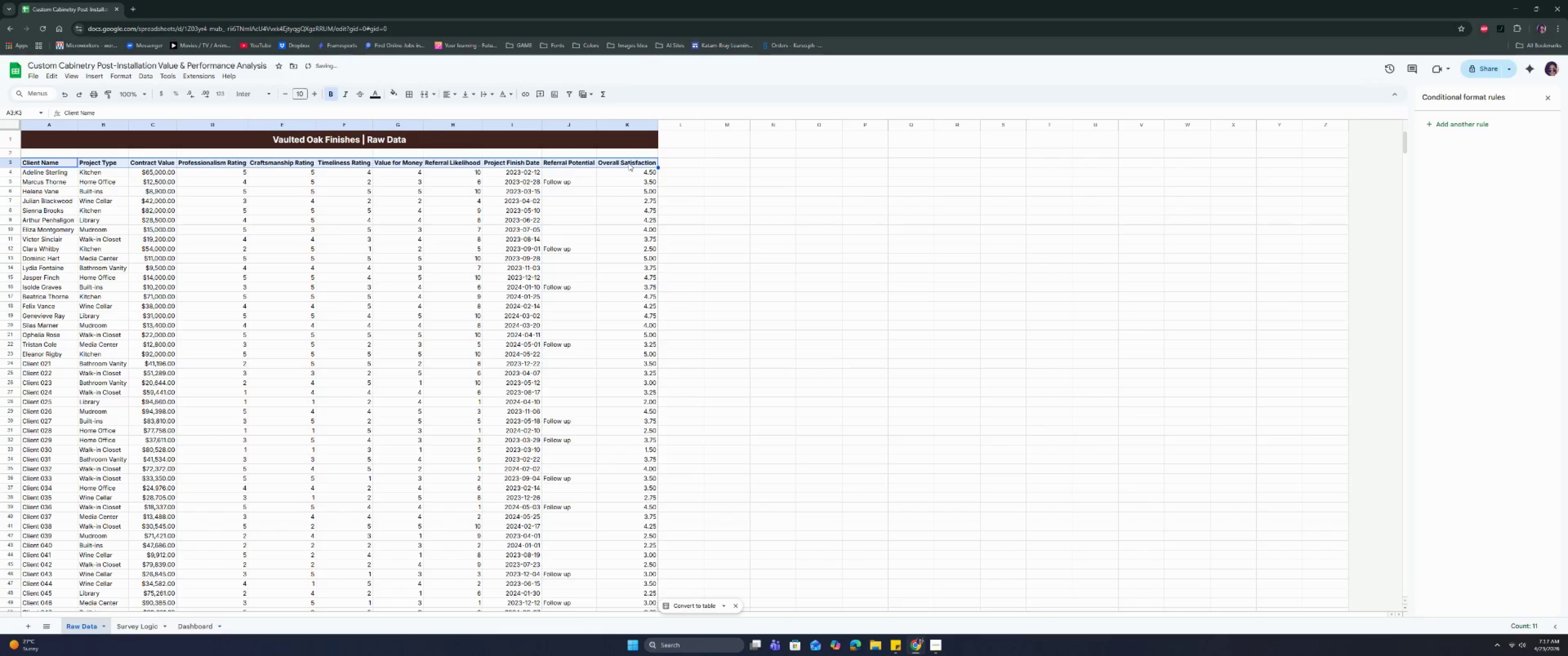 
key(Control+Shift+ArrowDown)
 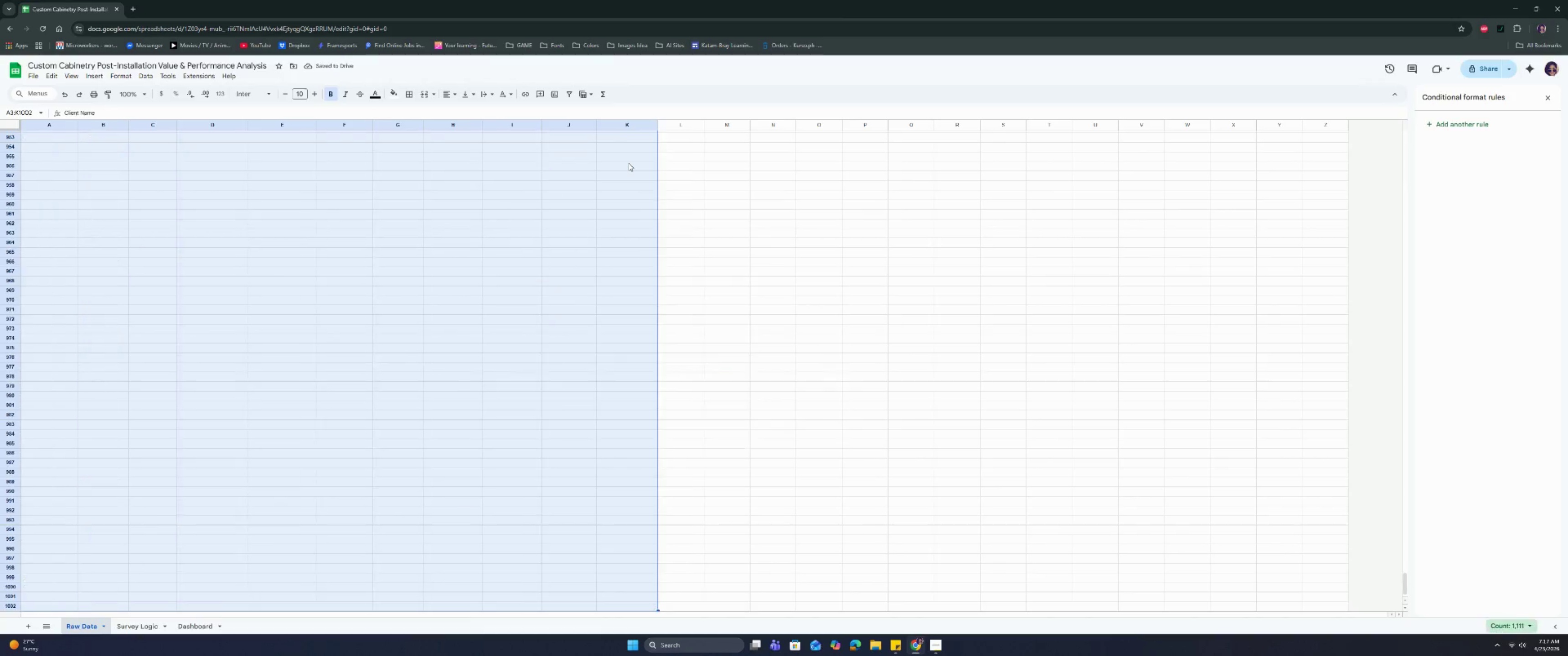 
key(Control+Shift+ArrowDown)
 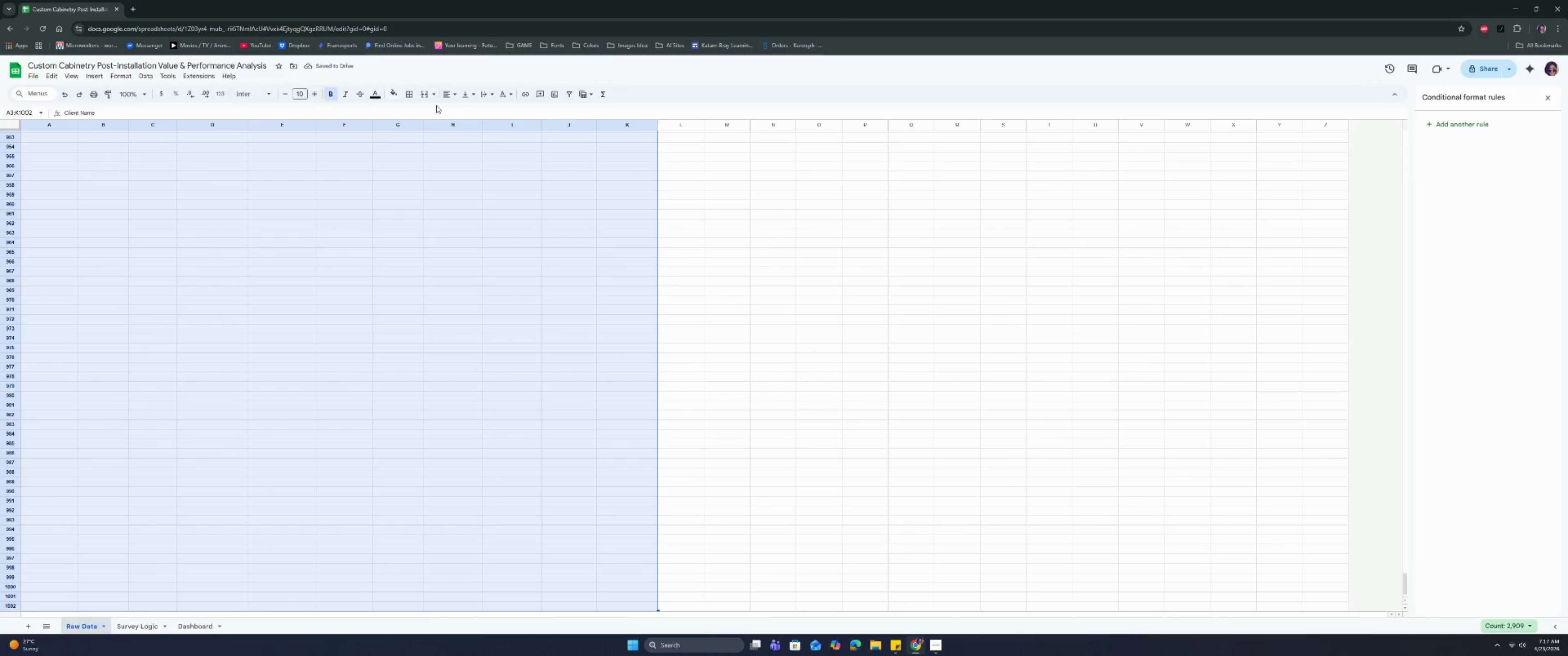 
left_click([400, 95])
 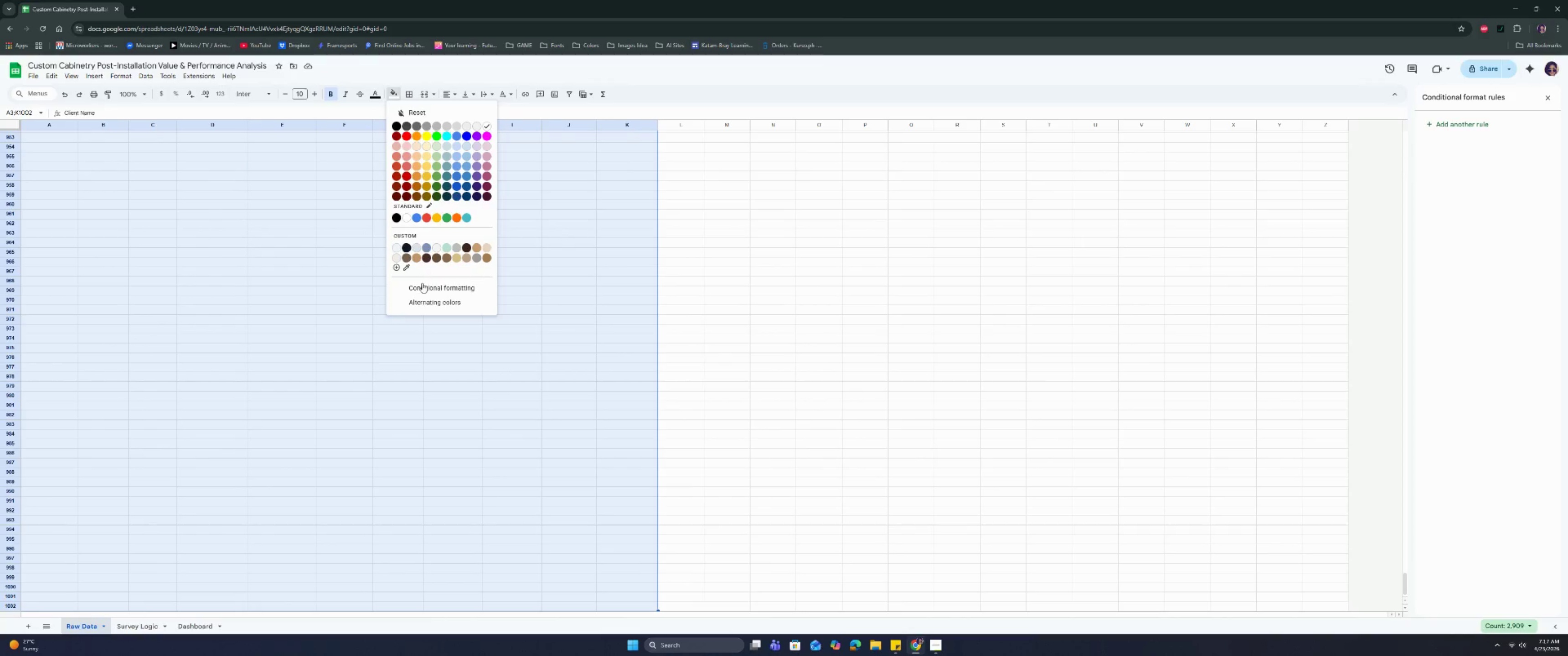 
left_click([421, 302])
 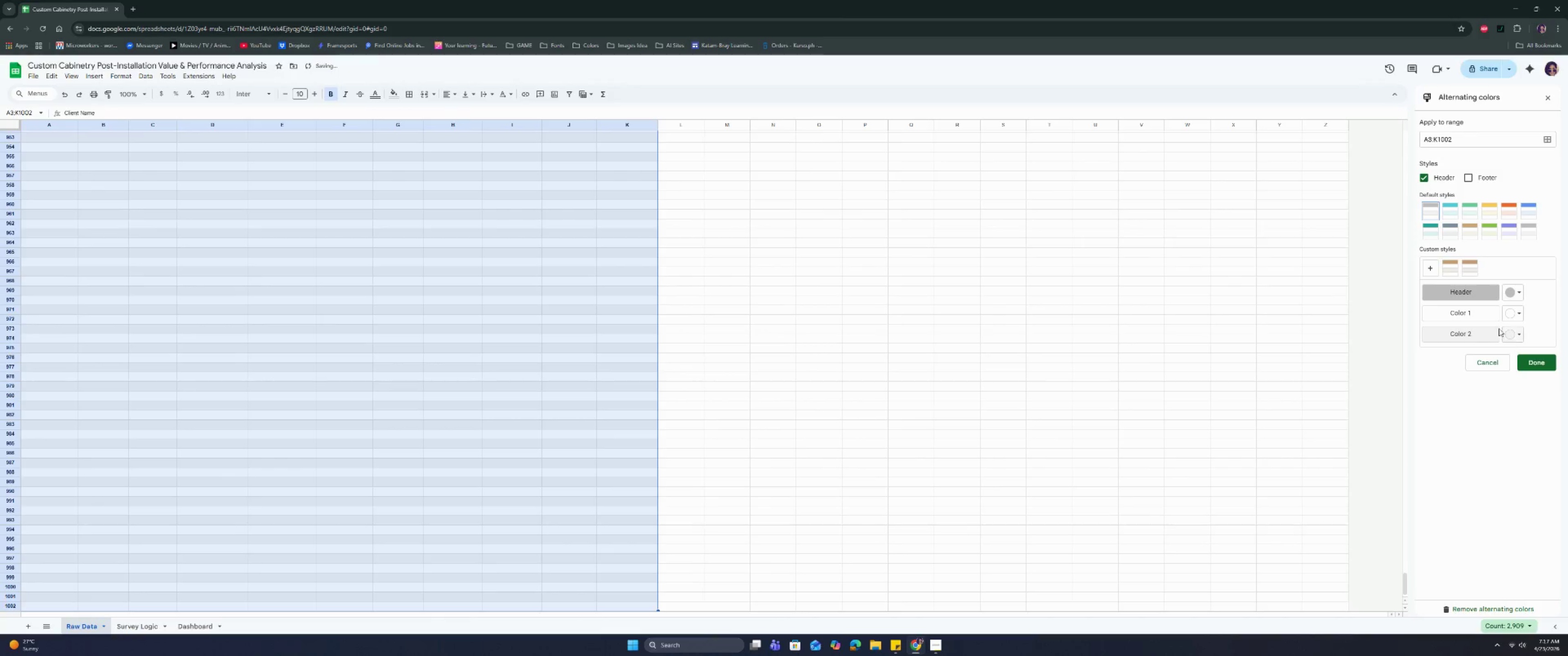 
left_click([1448, 269])
 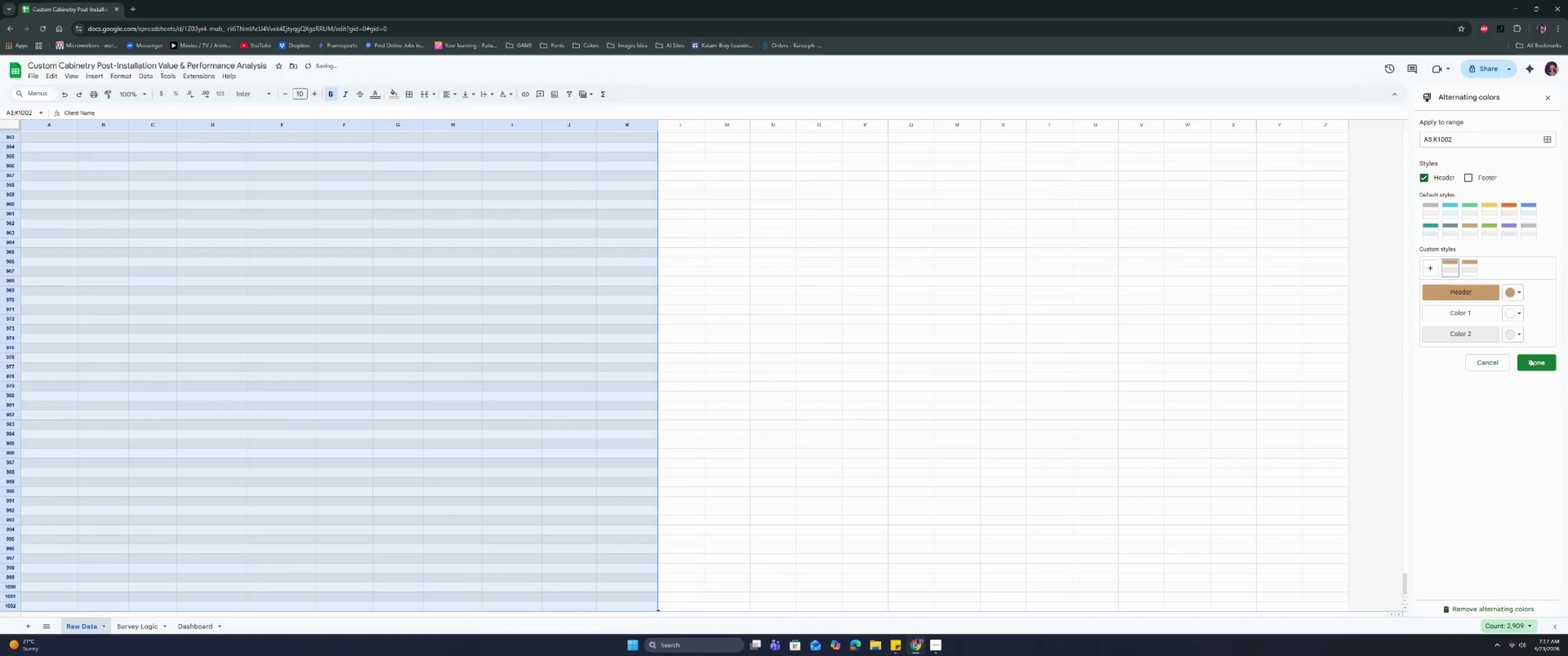 
left_click([1532, 359])
 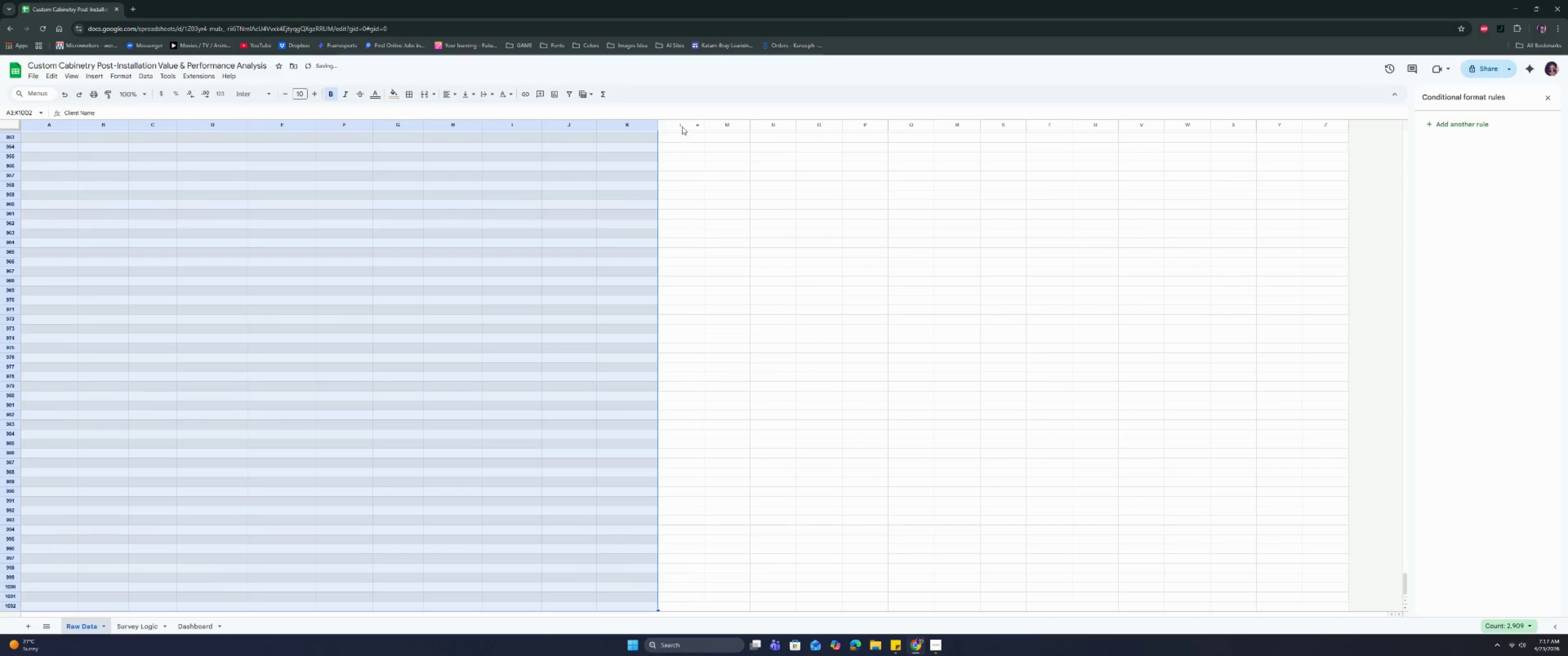 
left_click_drag(start_coordinate=[682, 127], to_coordinate=[1342, 133])
 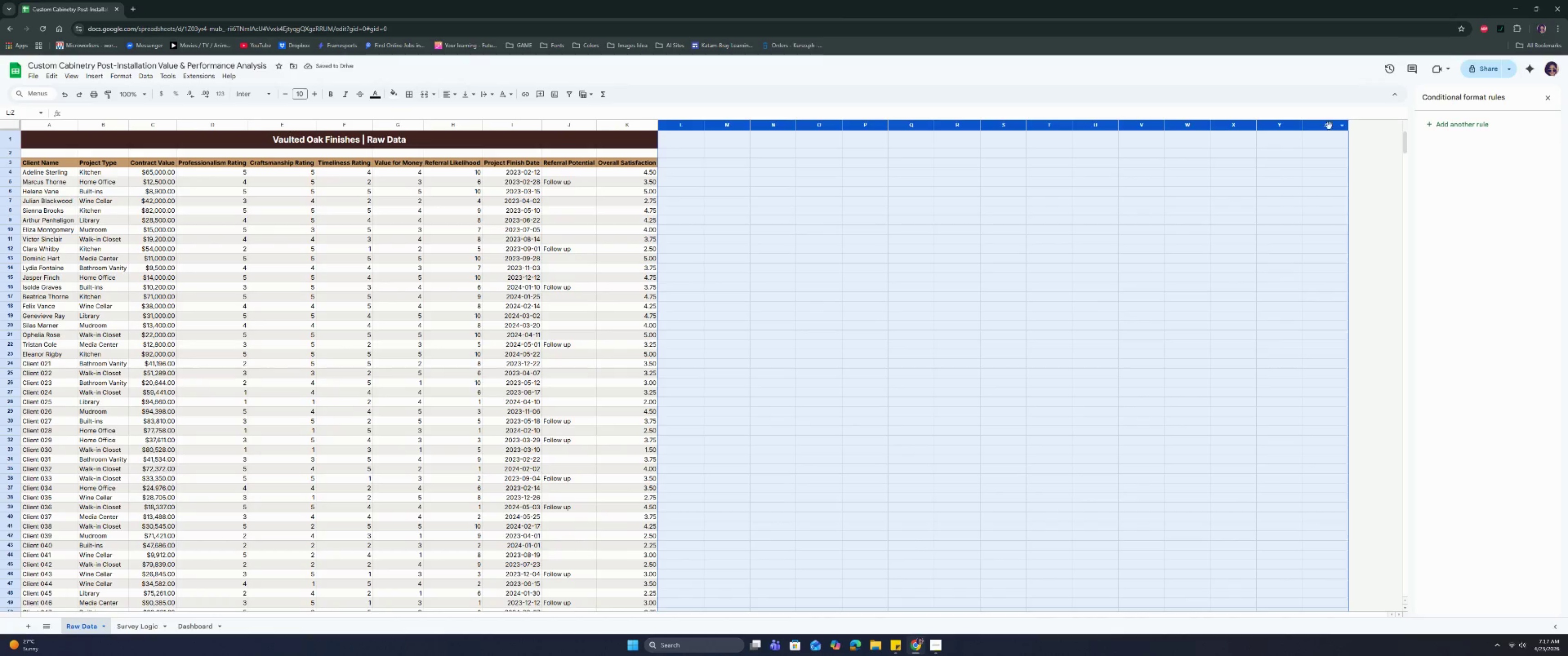 
right_click([1329, 125])
 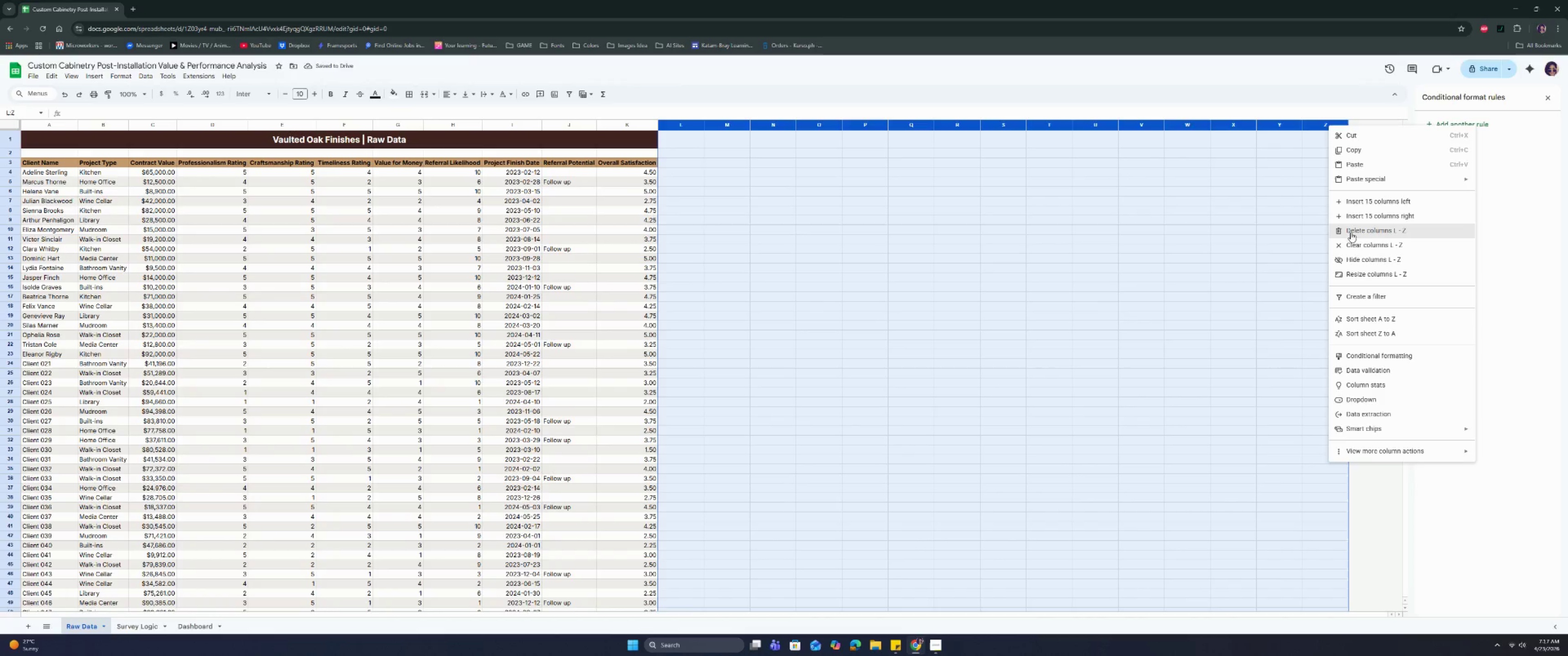 
left_click([1351, 229])
 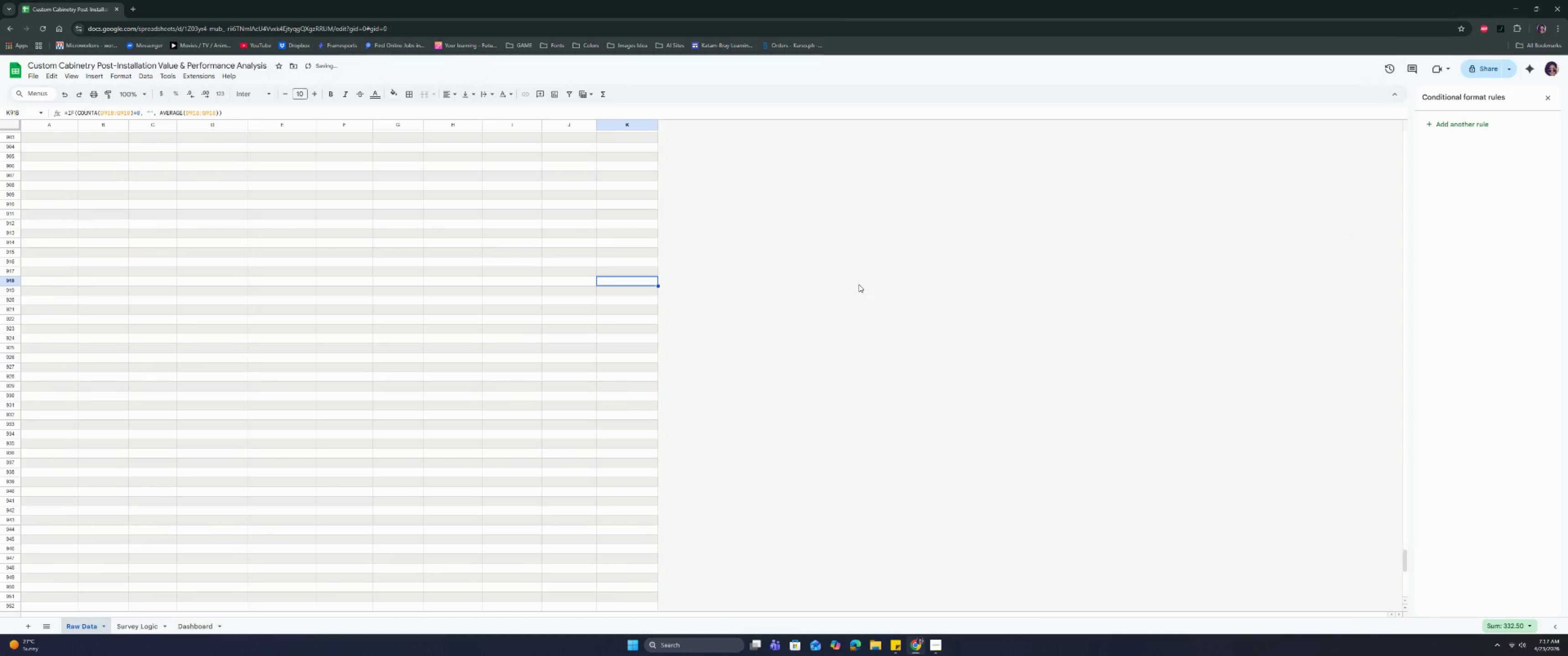 
double_click([618, 326])
 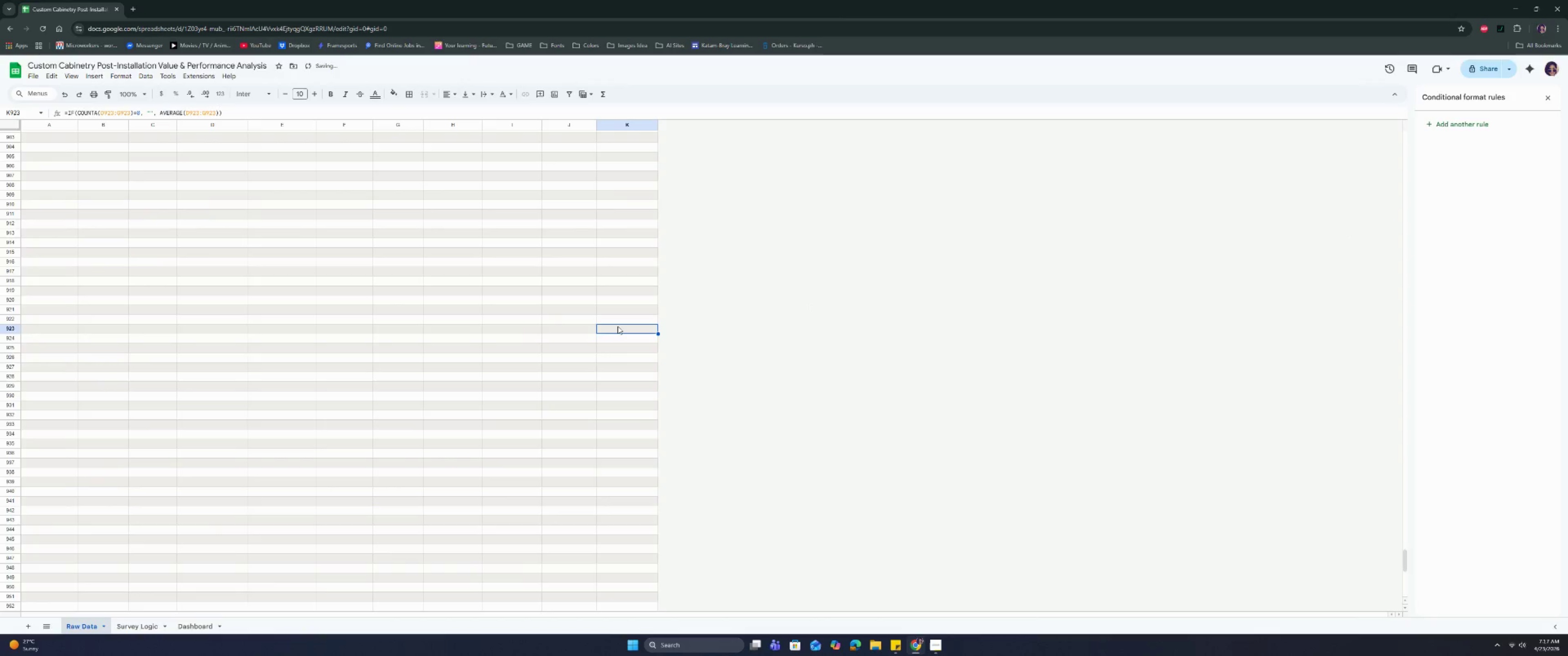 
key(Control+ArrowUp)
 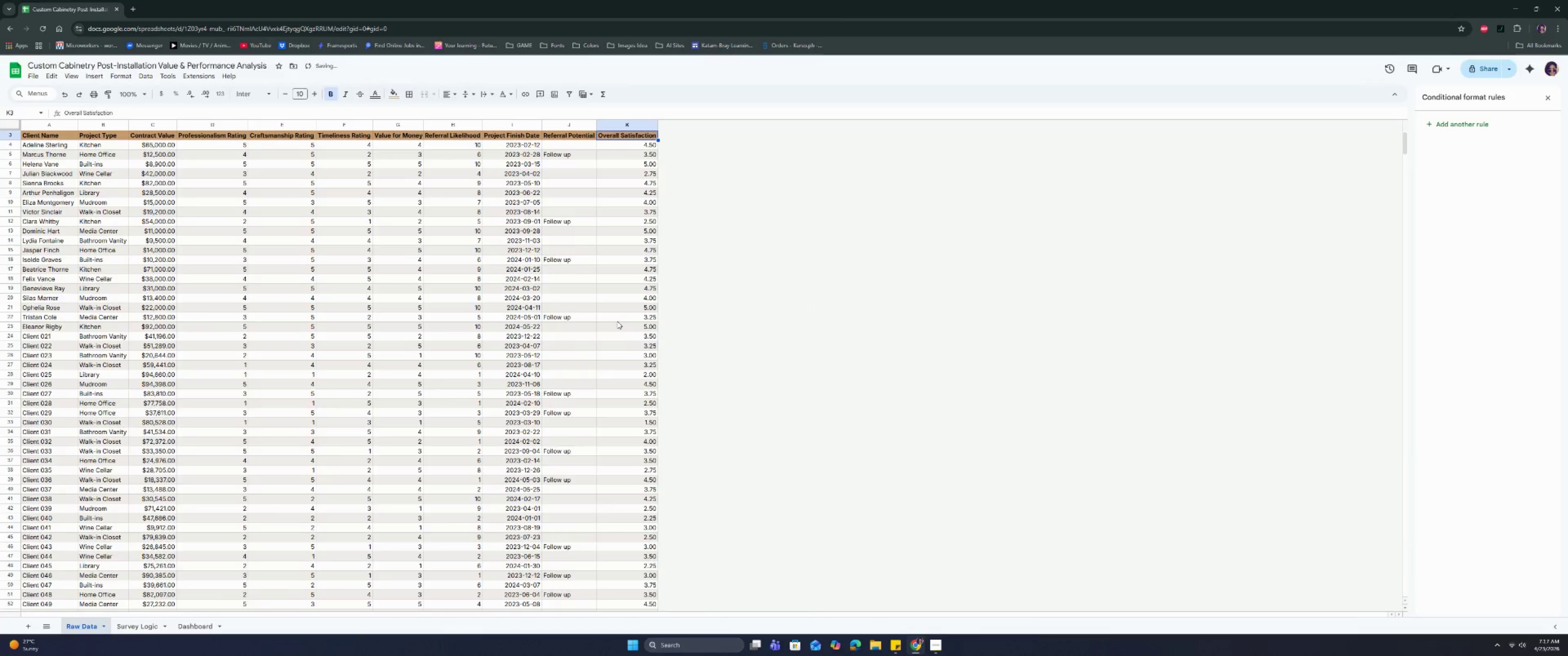 
left_click([784, 253])
 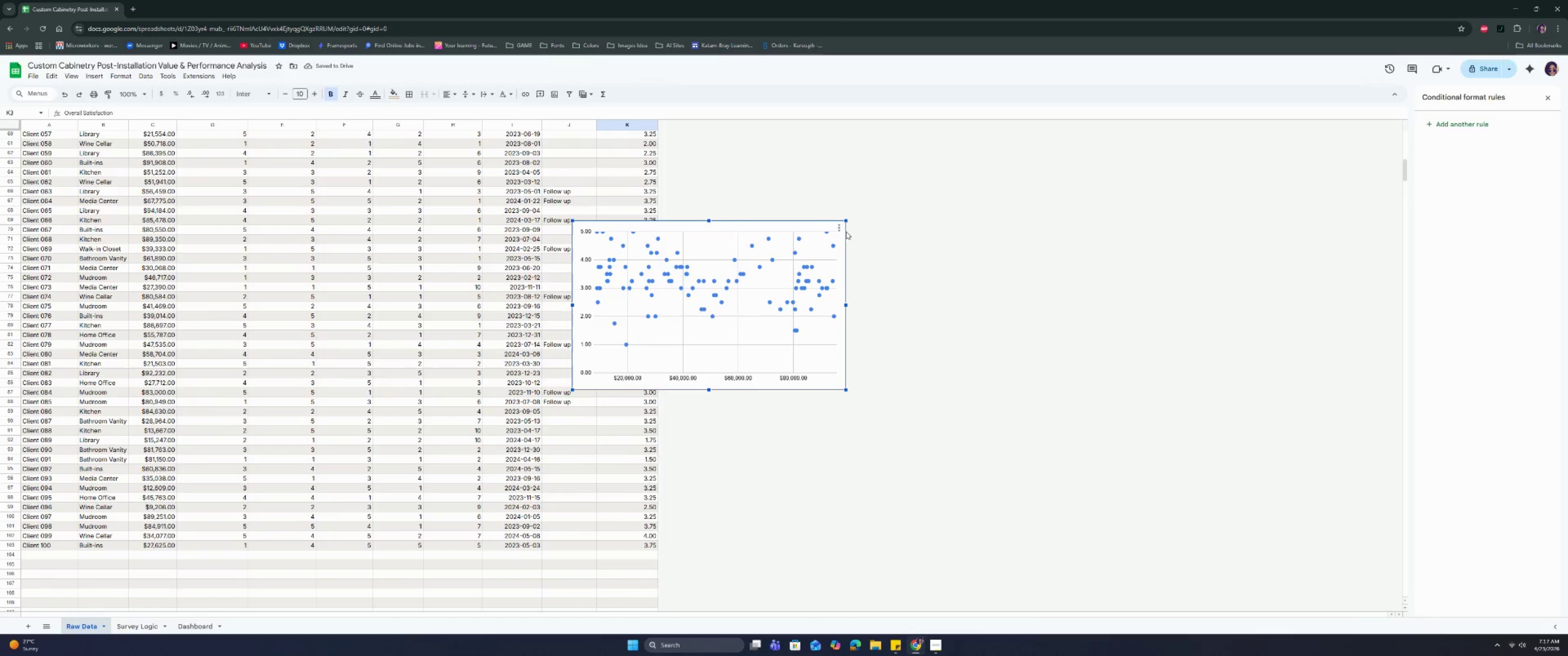 
scroll: coordinate [620, 313], scroll_direction: down, amount: 12.0
 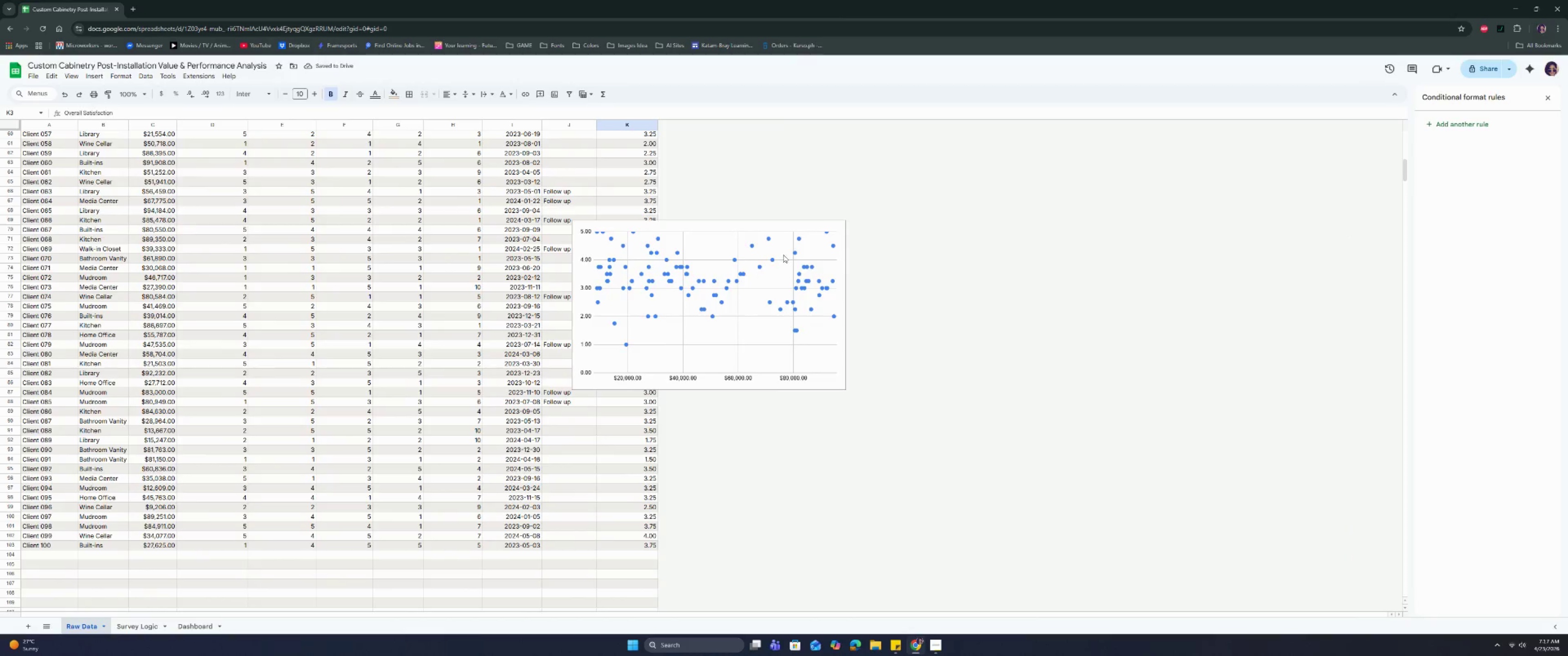 
left_click([839, 226])
 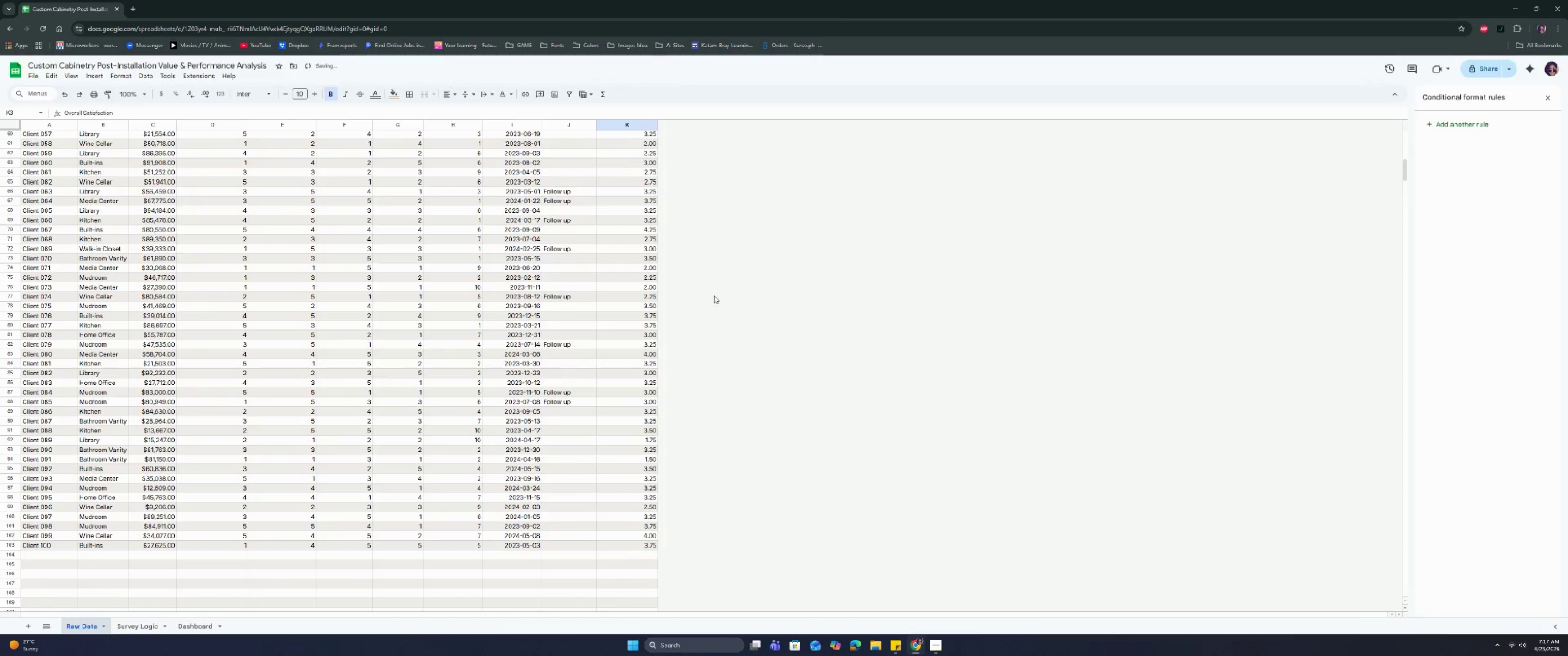 
scroll: coordinate [610, 322], scroll_direction: up, amount: 20.0
 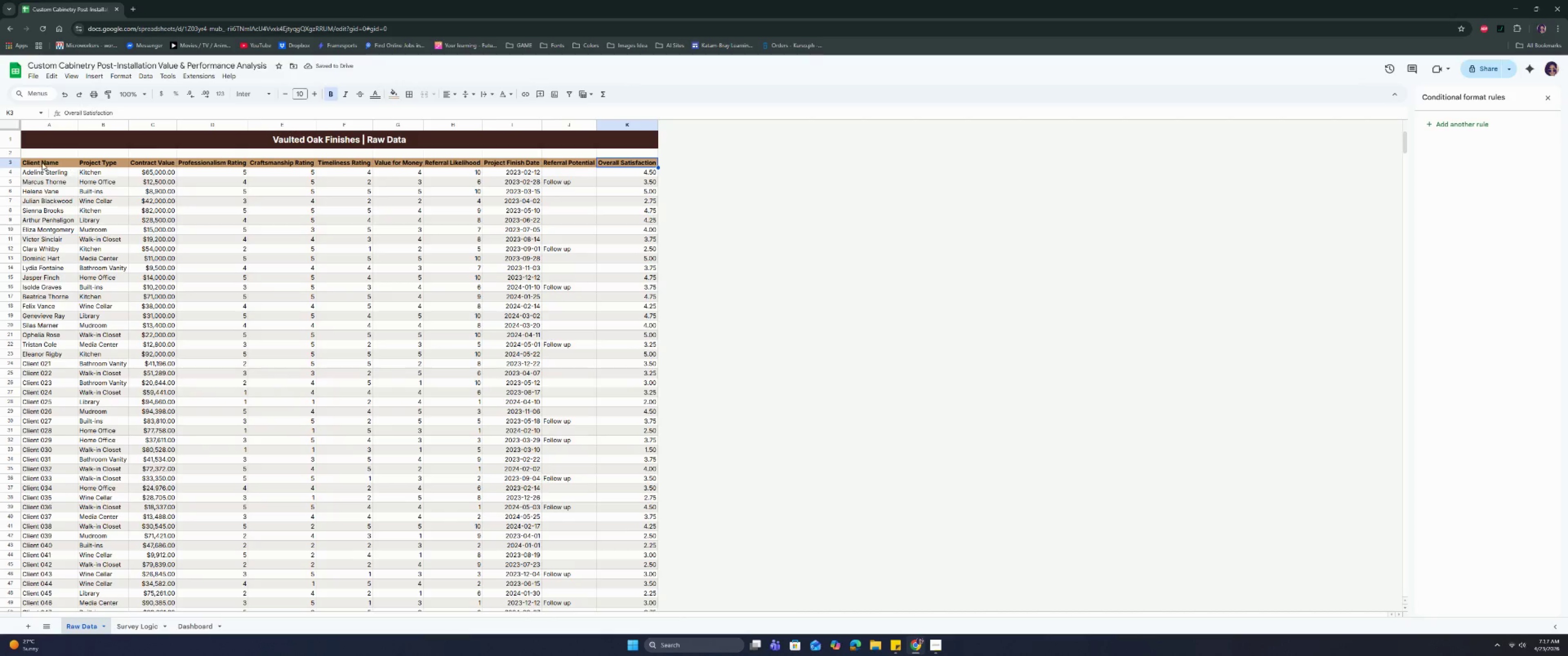 
left_click_drag(start_coordinate=[41, 159], to_coordinate=[634, 164])
 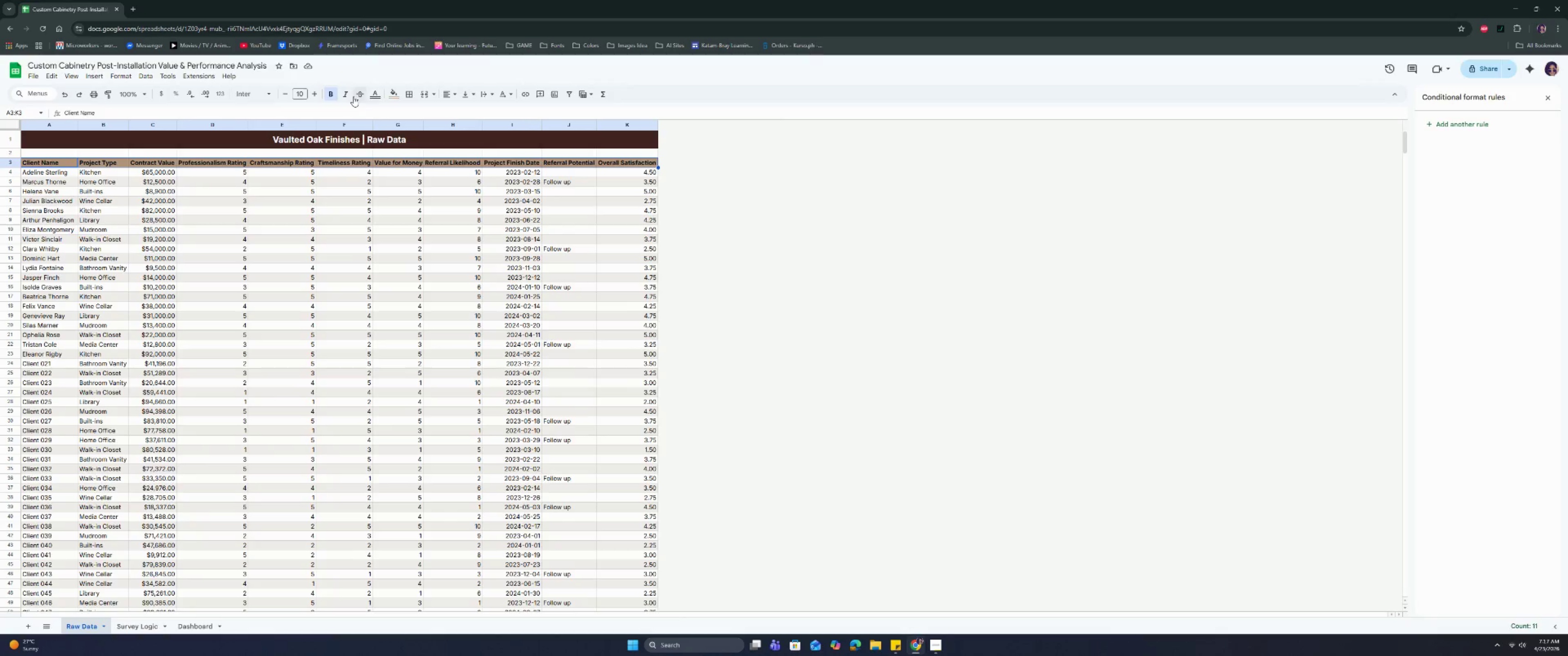 
left_click([373, 94])
 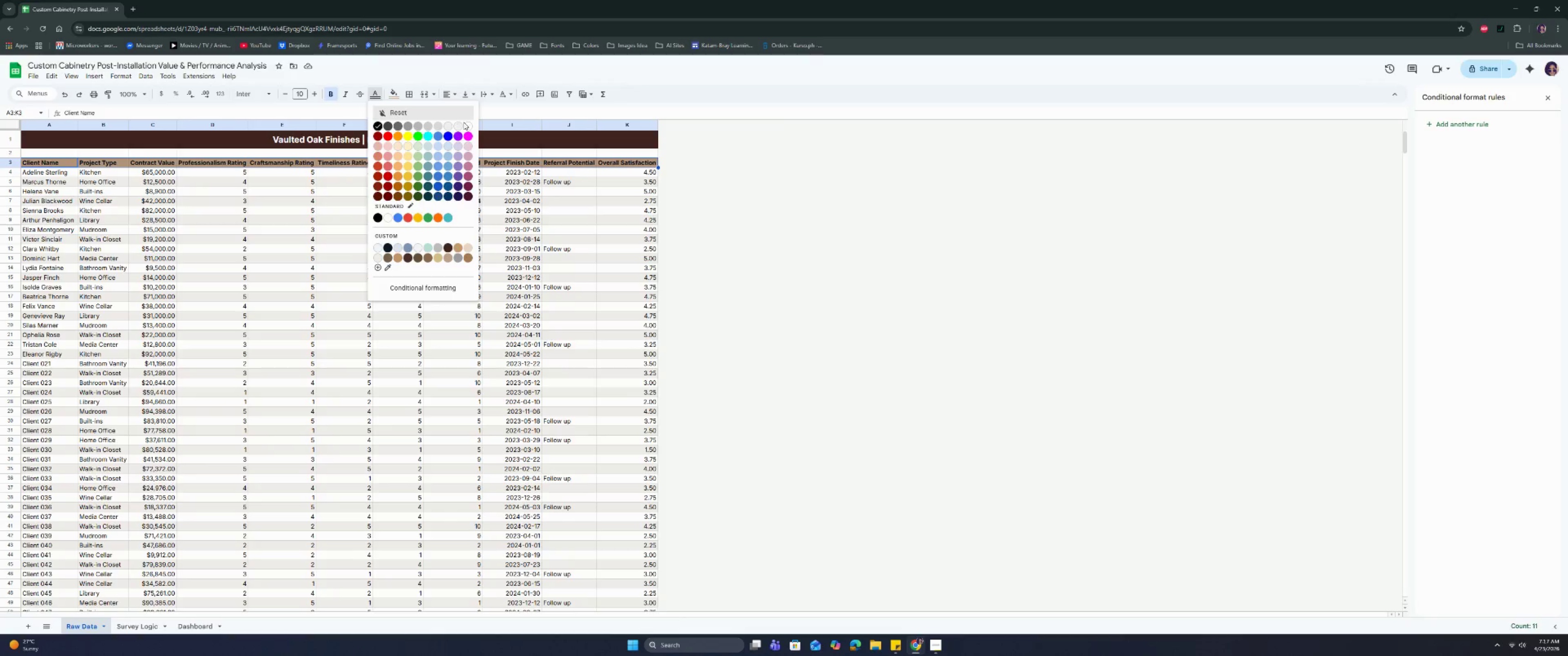 
left_click([467, 125])
 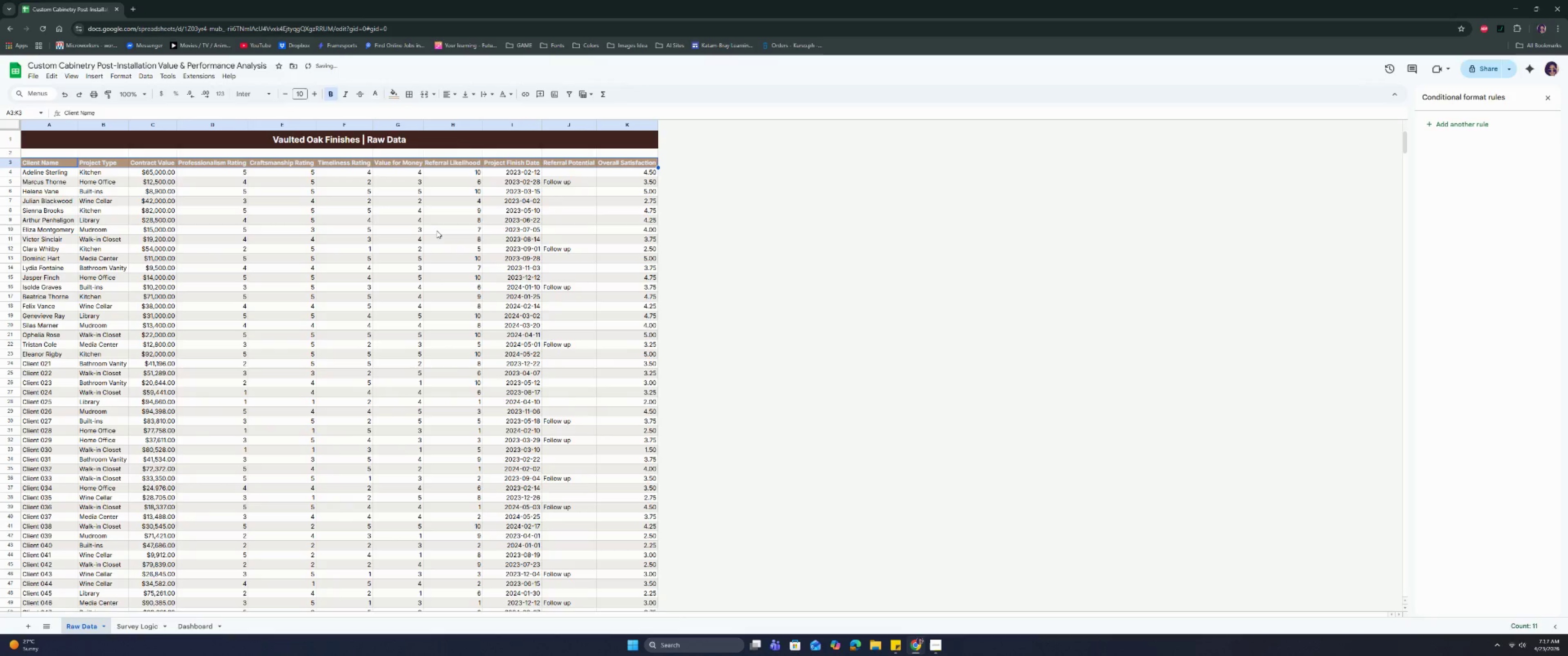 
left_click([437, 231])
 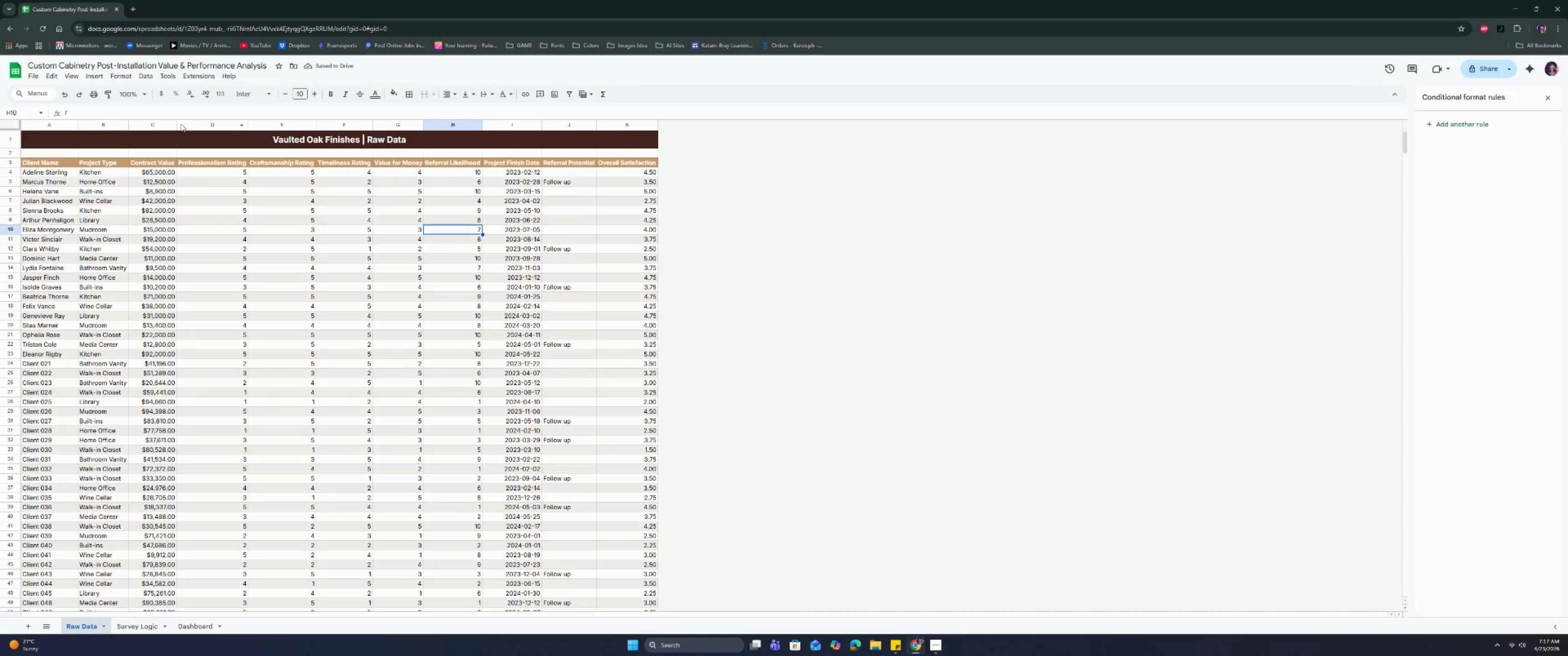 
left_click_drag(start_coordinate=[177, 123], to_coordinate=[181, 123])
 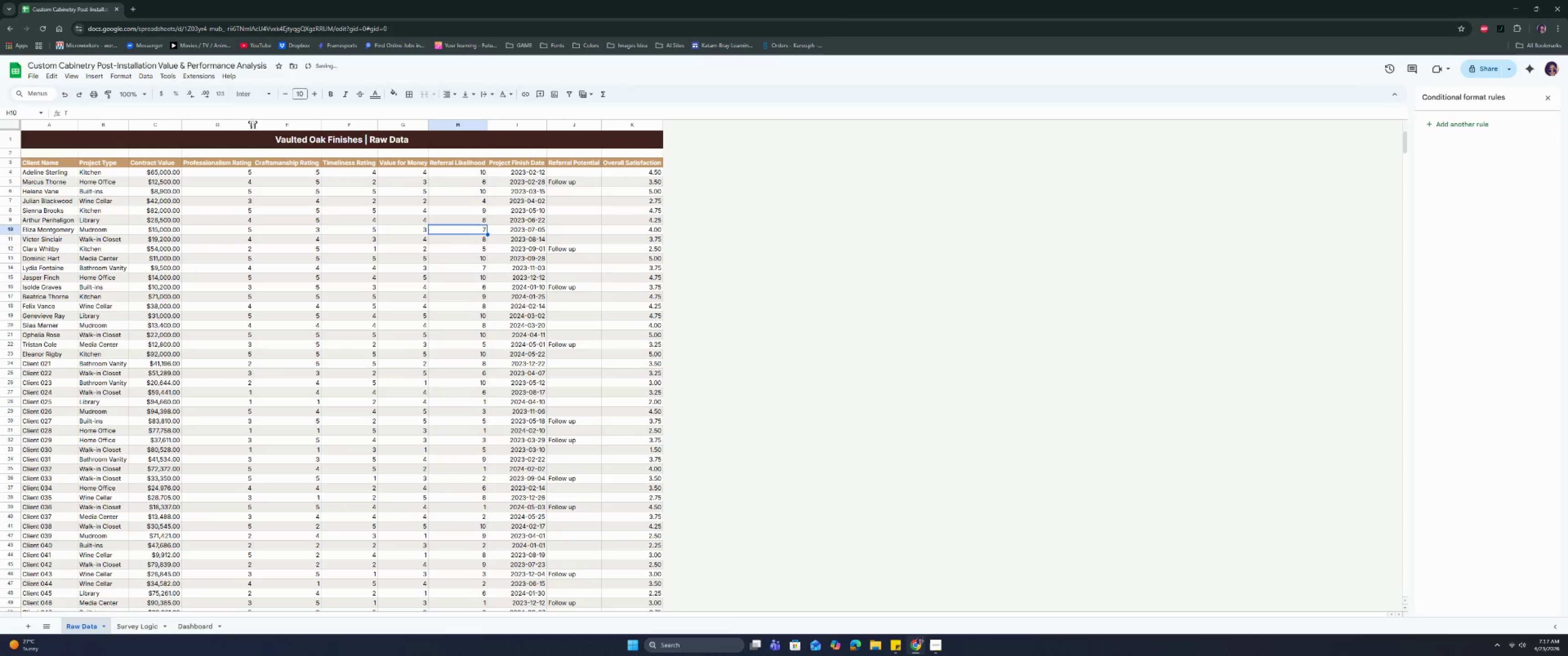 
left_click_drag(start_coordinate=[254, 122], to_coordinate=[261, 125])
 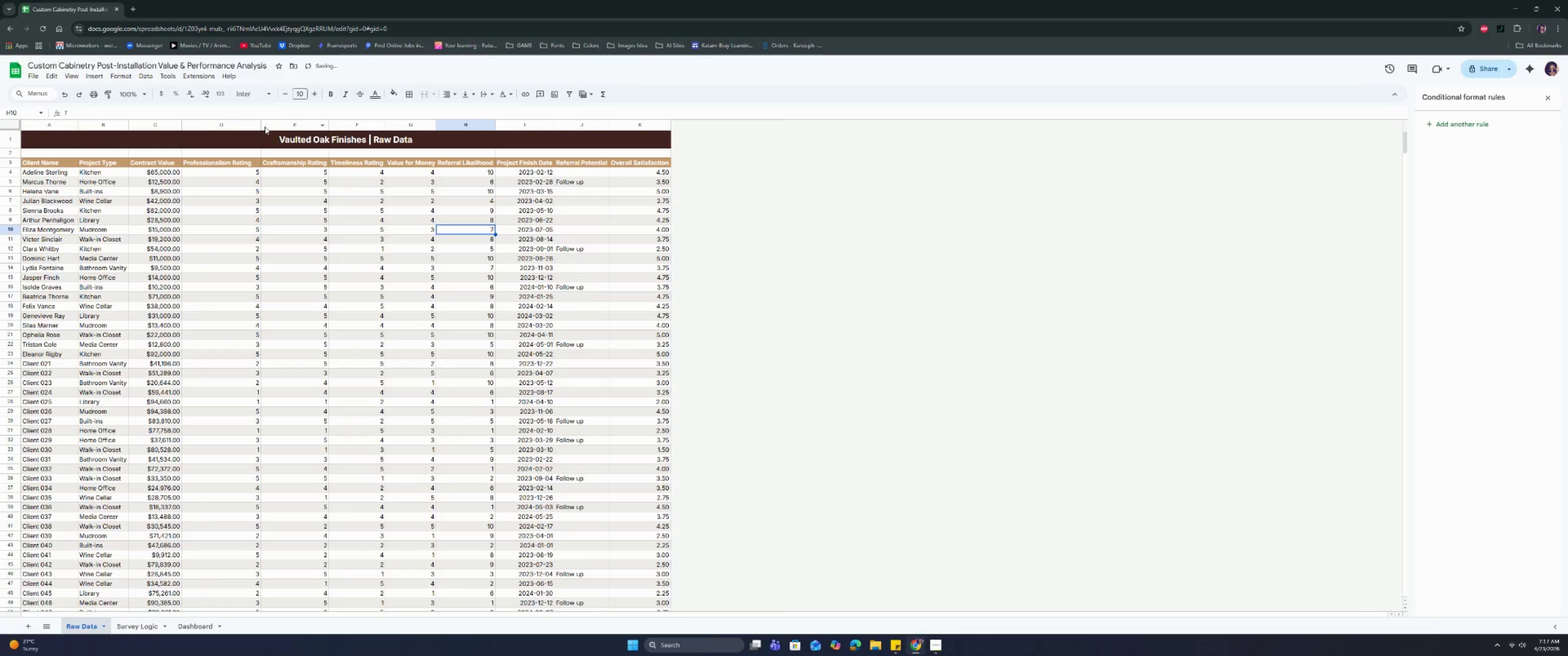 
left_click_drag(start_coordinate=[261, 126], to_coordinate=[253, 128])
 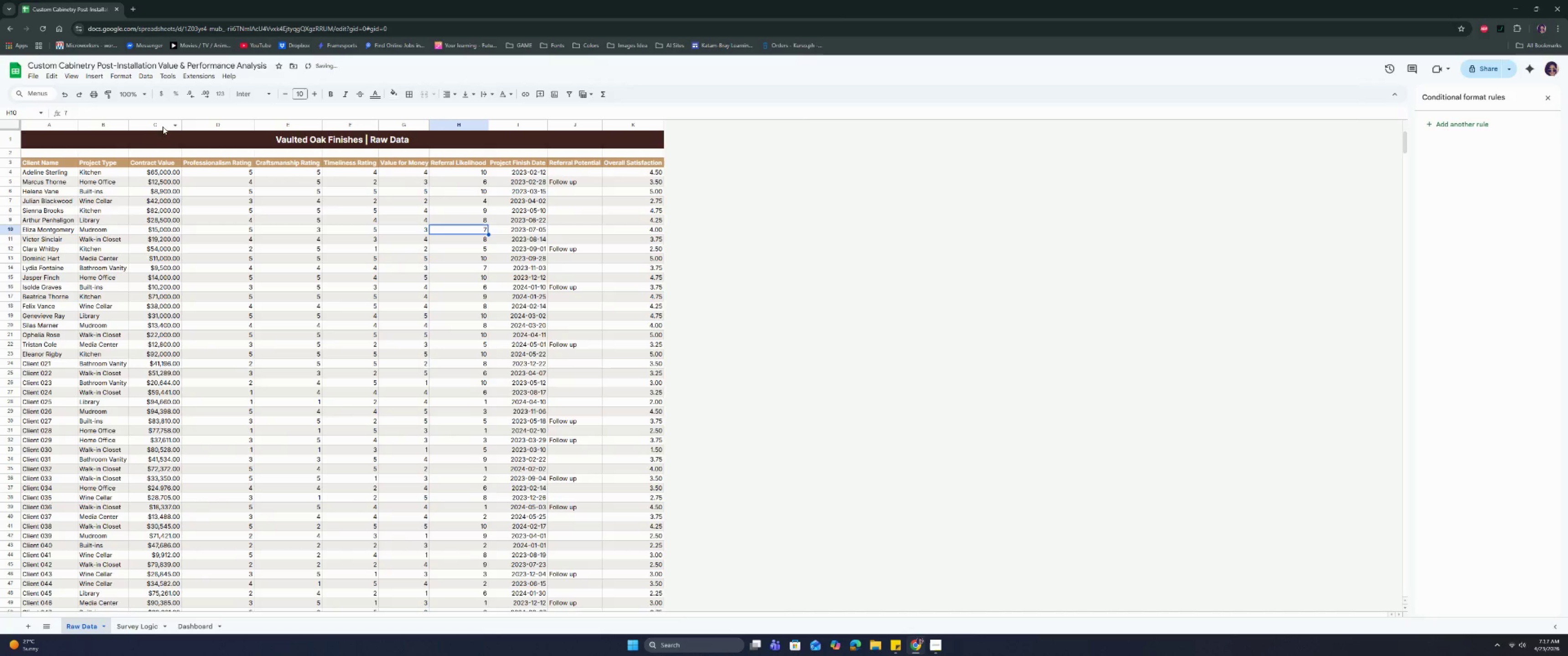 
left_click_drag(start_coordinate=[181, 124], to_coordinate=[188, 126])
 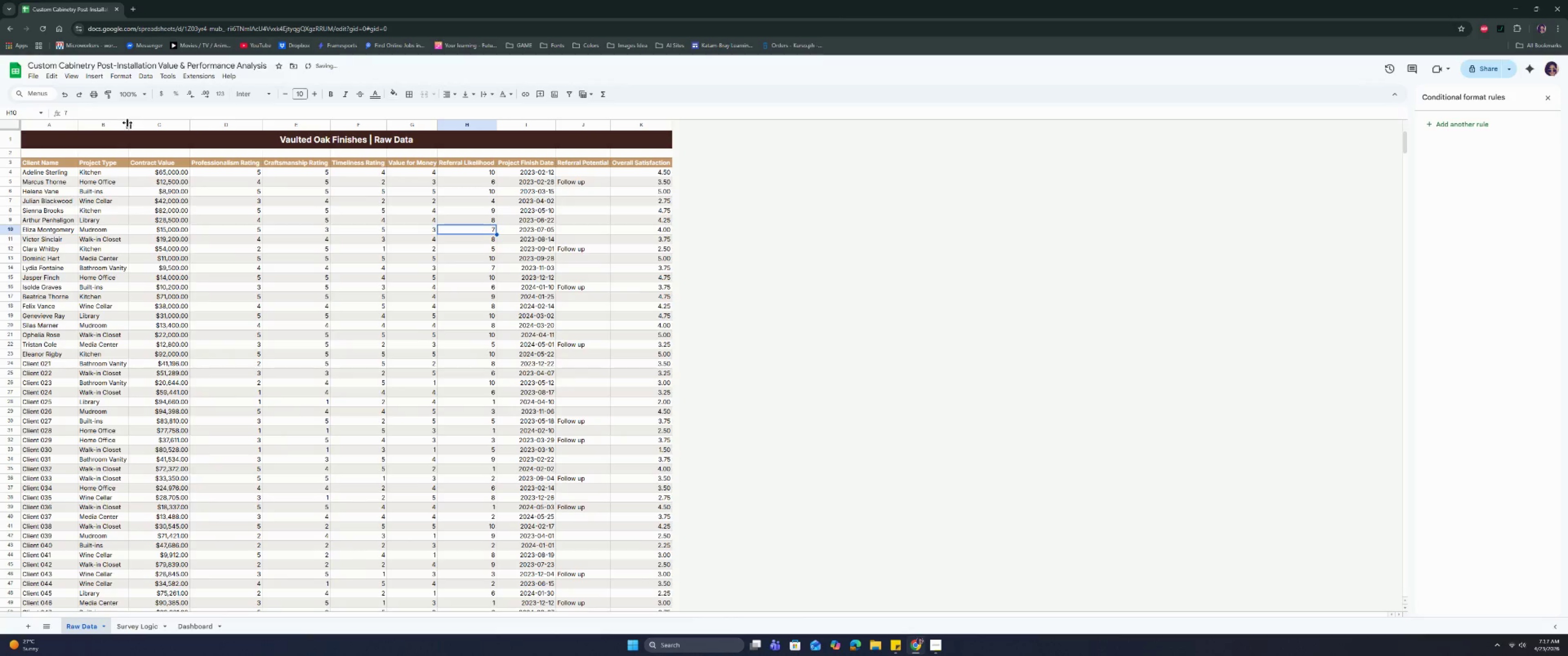 
left_click_drag(start_coordinate=[129, 122], to_coordinate=[138, 126])
 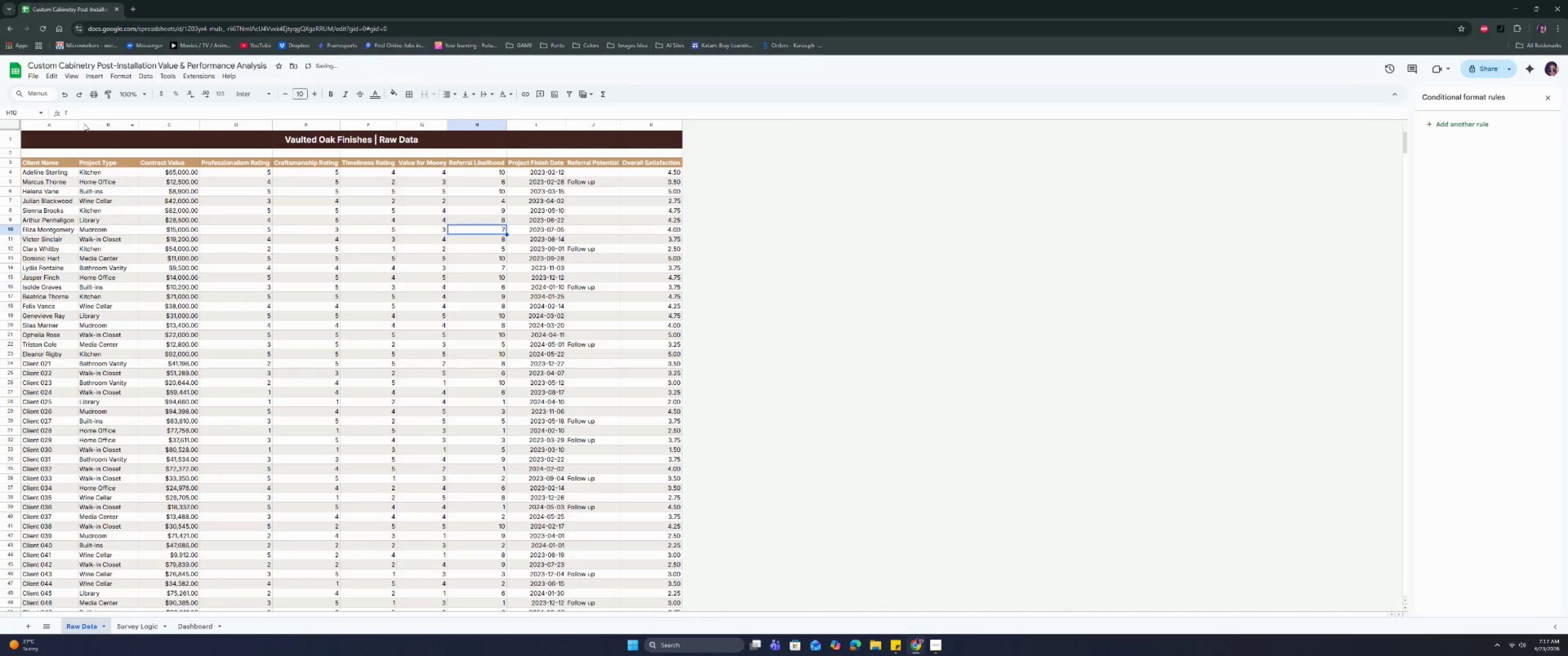 
left_click_drag(start_coordinate=[78, 123], to_coordinate=[89, 124])
 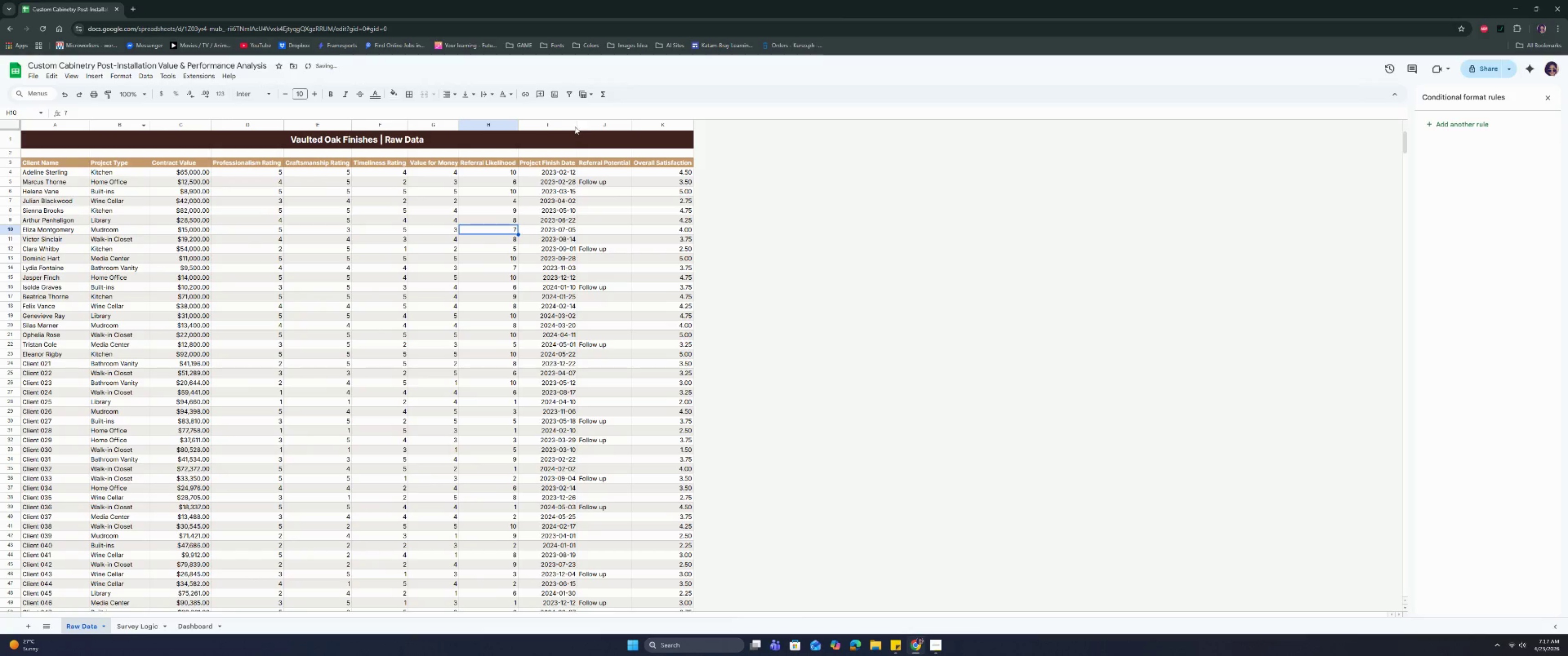 
left_click_drag(start_coordinate=[577, 123], to_coordinate=[581, 126])
 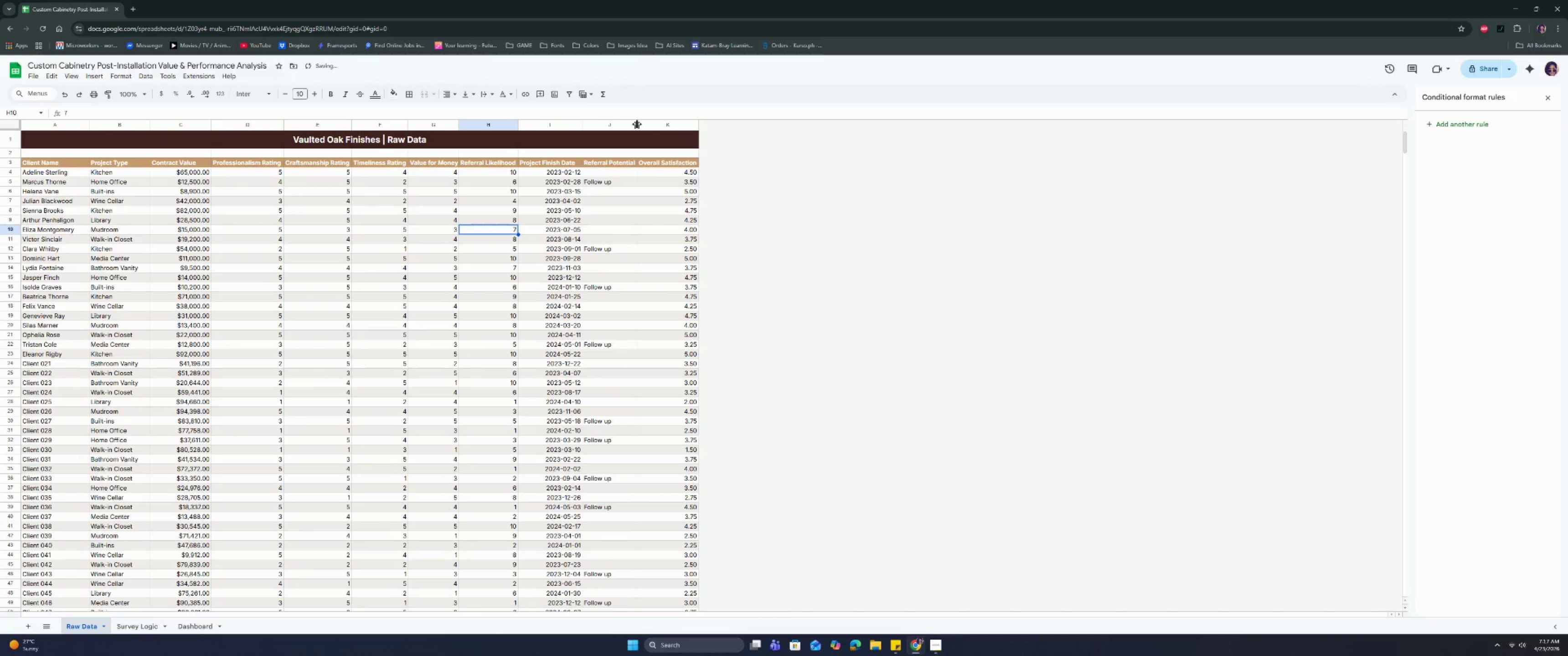 
left_click_drag(start_coordinate=[638, 124], to_coordinate=[645, 124])
 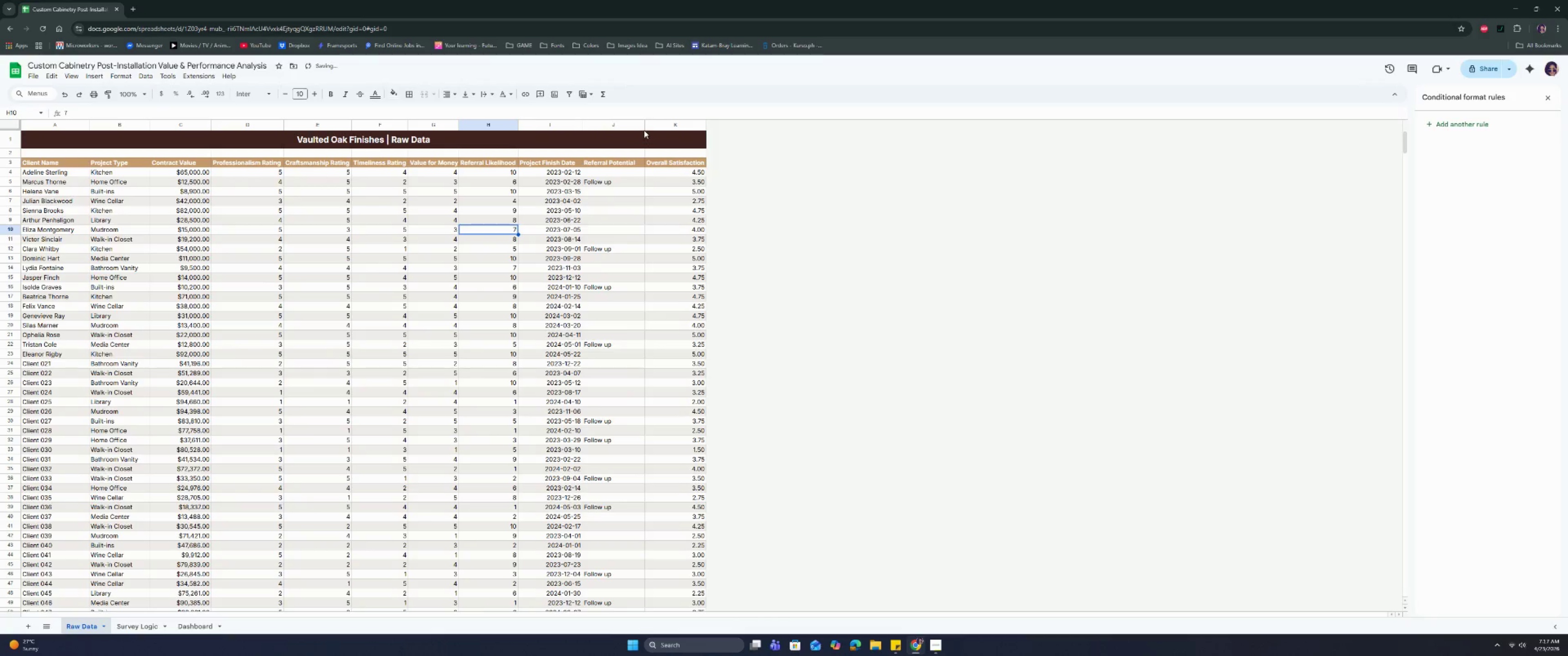 
left_click_drag(start_coordinate=[643, 124], to_coordinate=[637, 123])
 